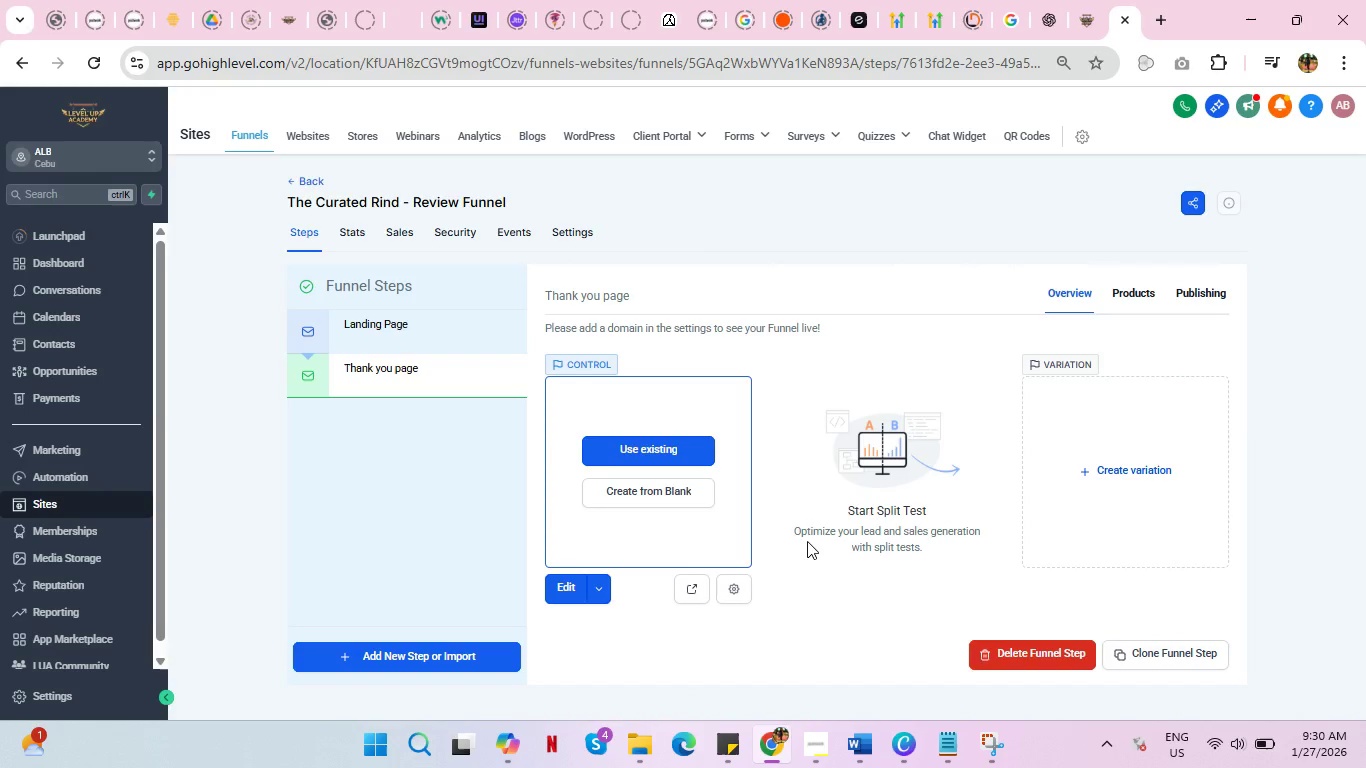 
left_click([635, 488])
 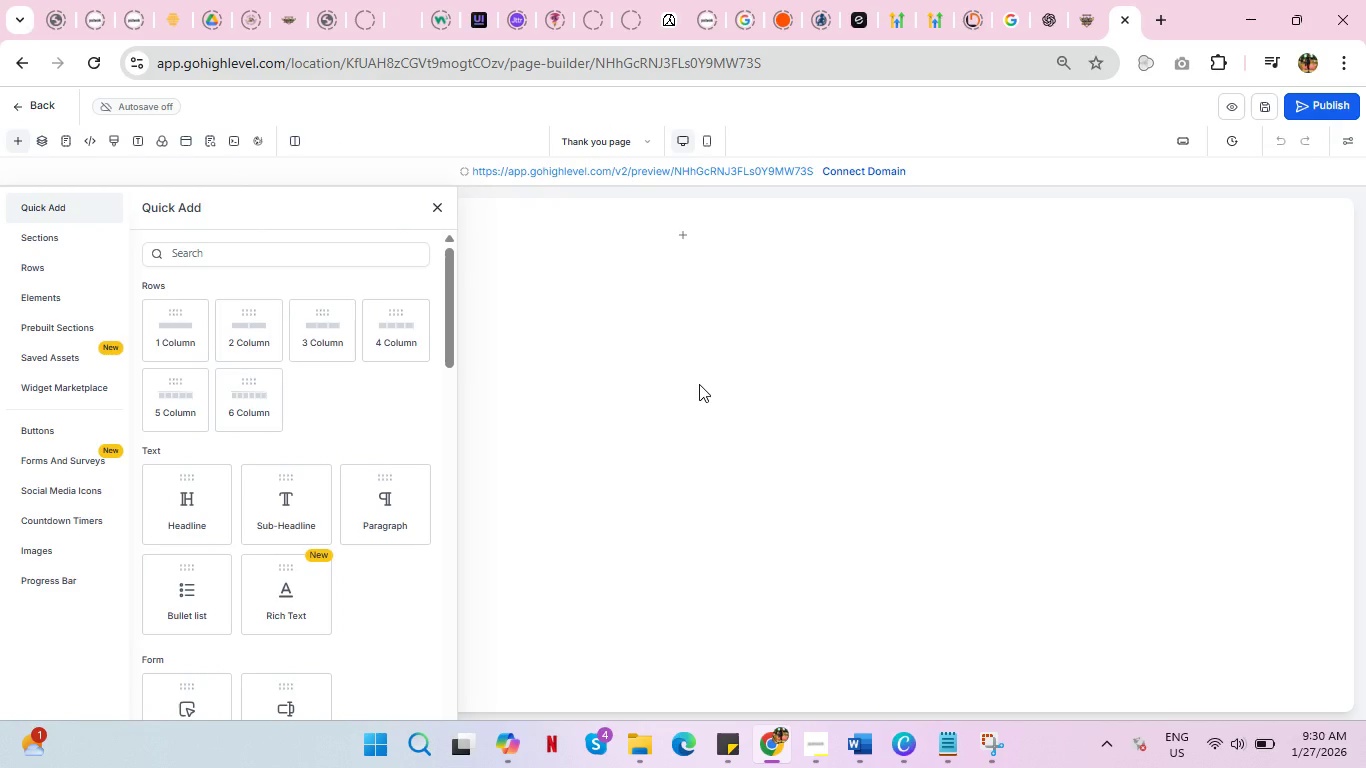 
wait(15.92)
 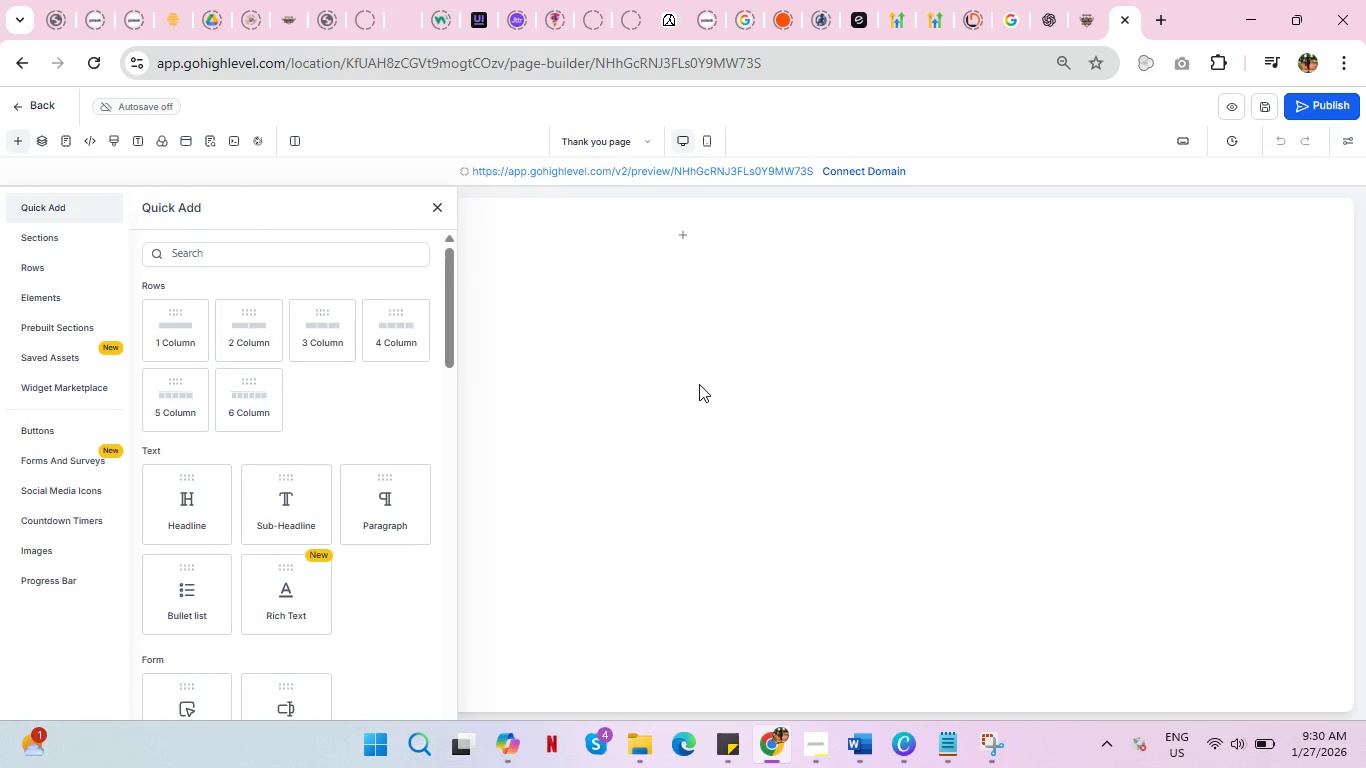 
left_click([48, 234])
 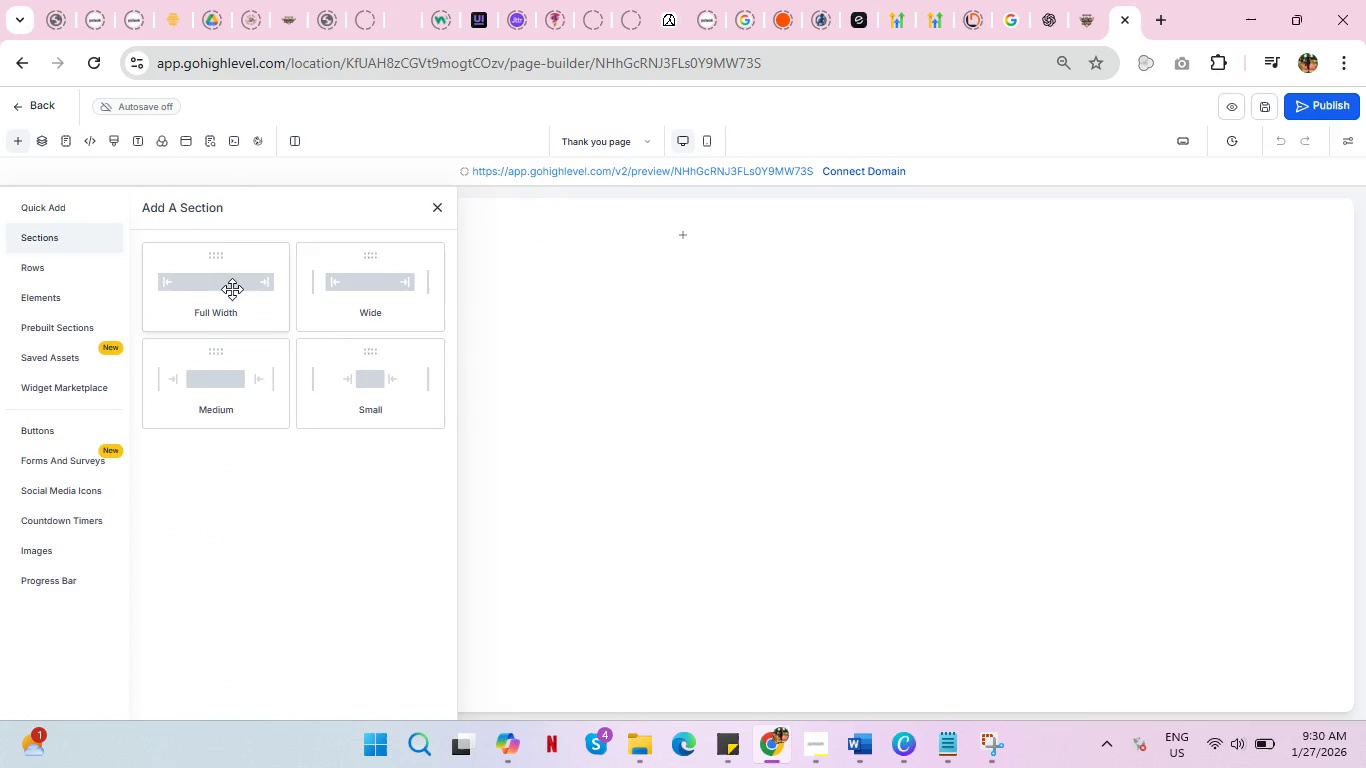 
left_click([234, 288])
 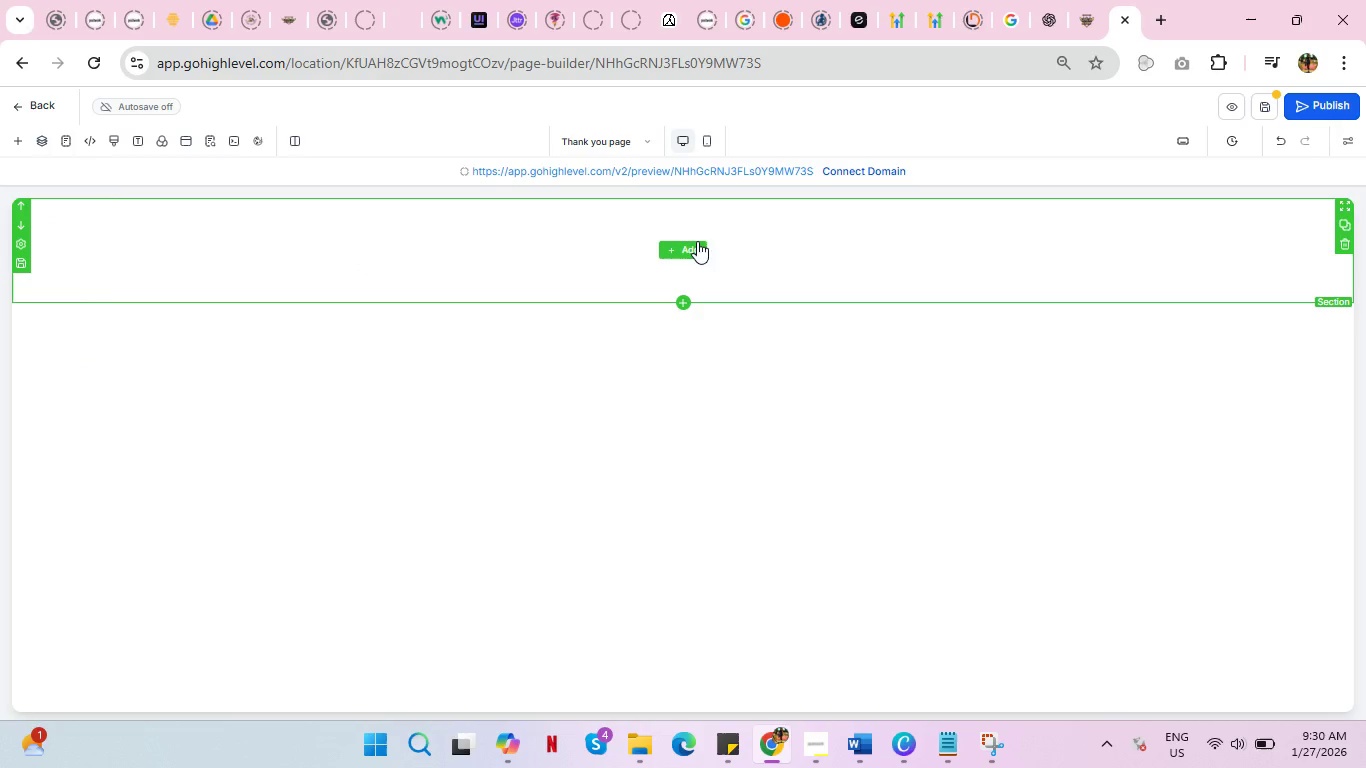 
left_click([701, 250])
 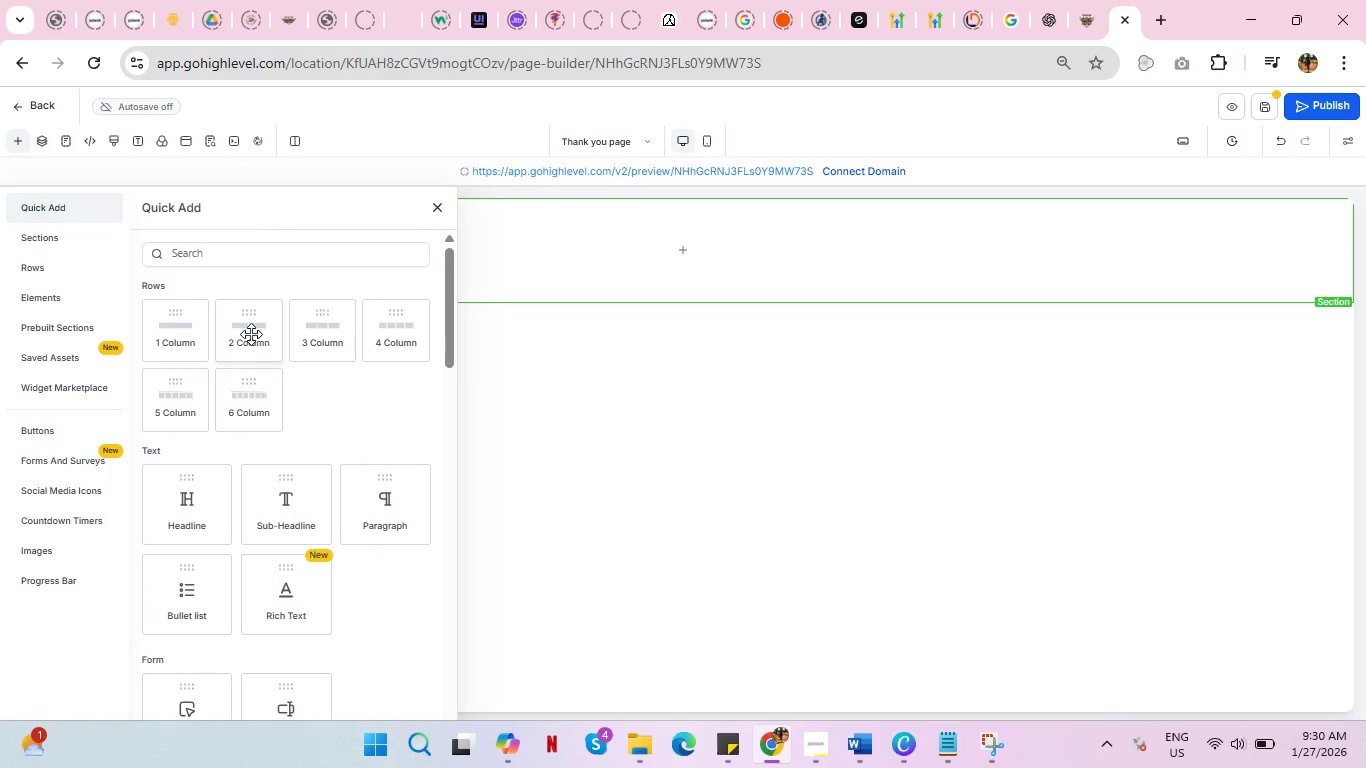 
left_click([251, 334])
 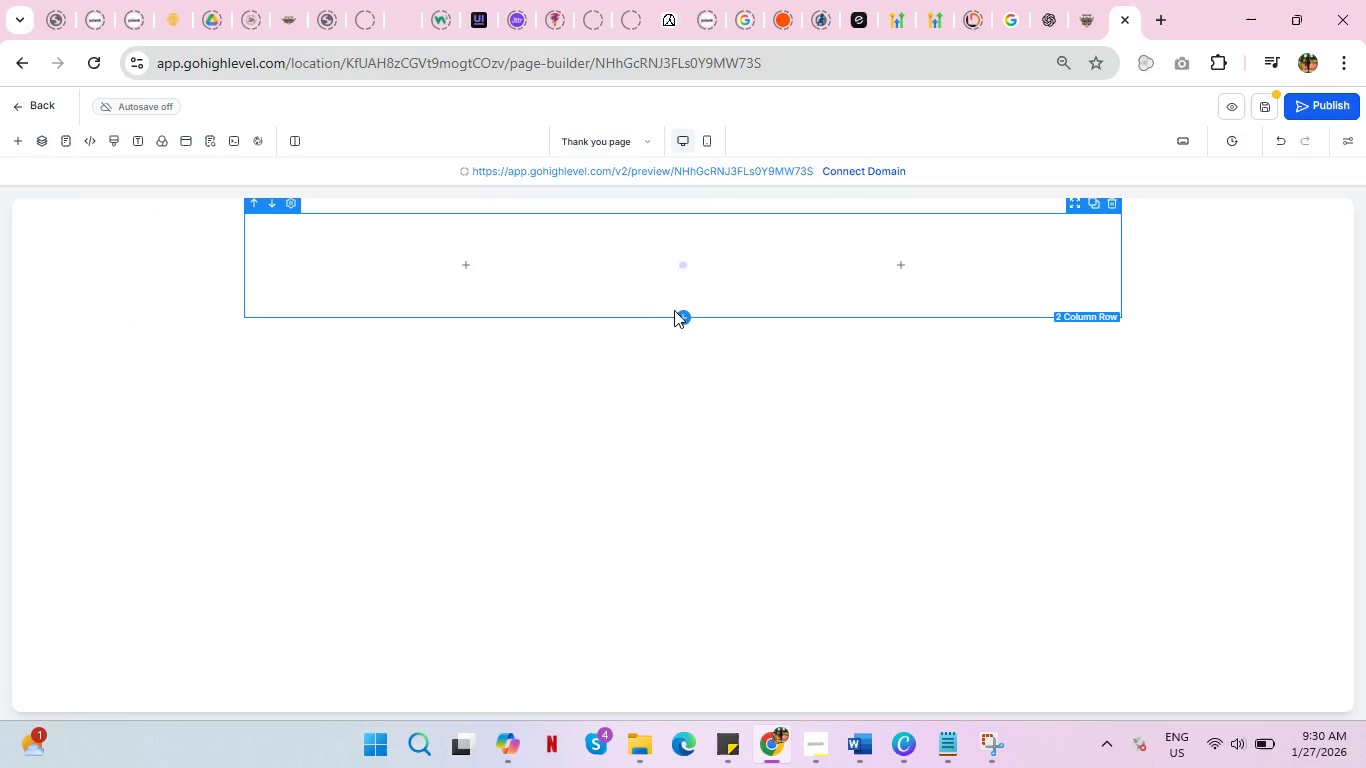 
left_click([683, 314])
 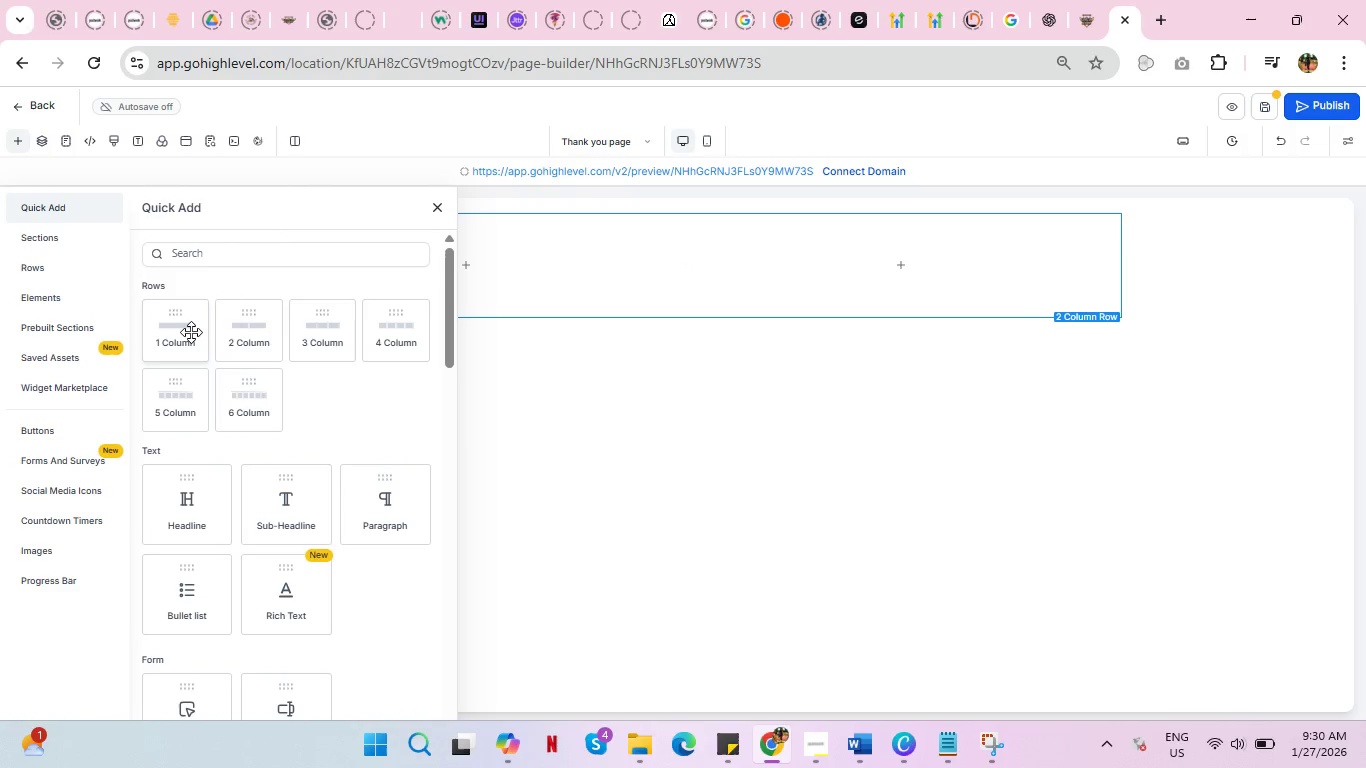 
left_click([191, 332])
 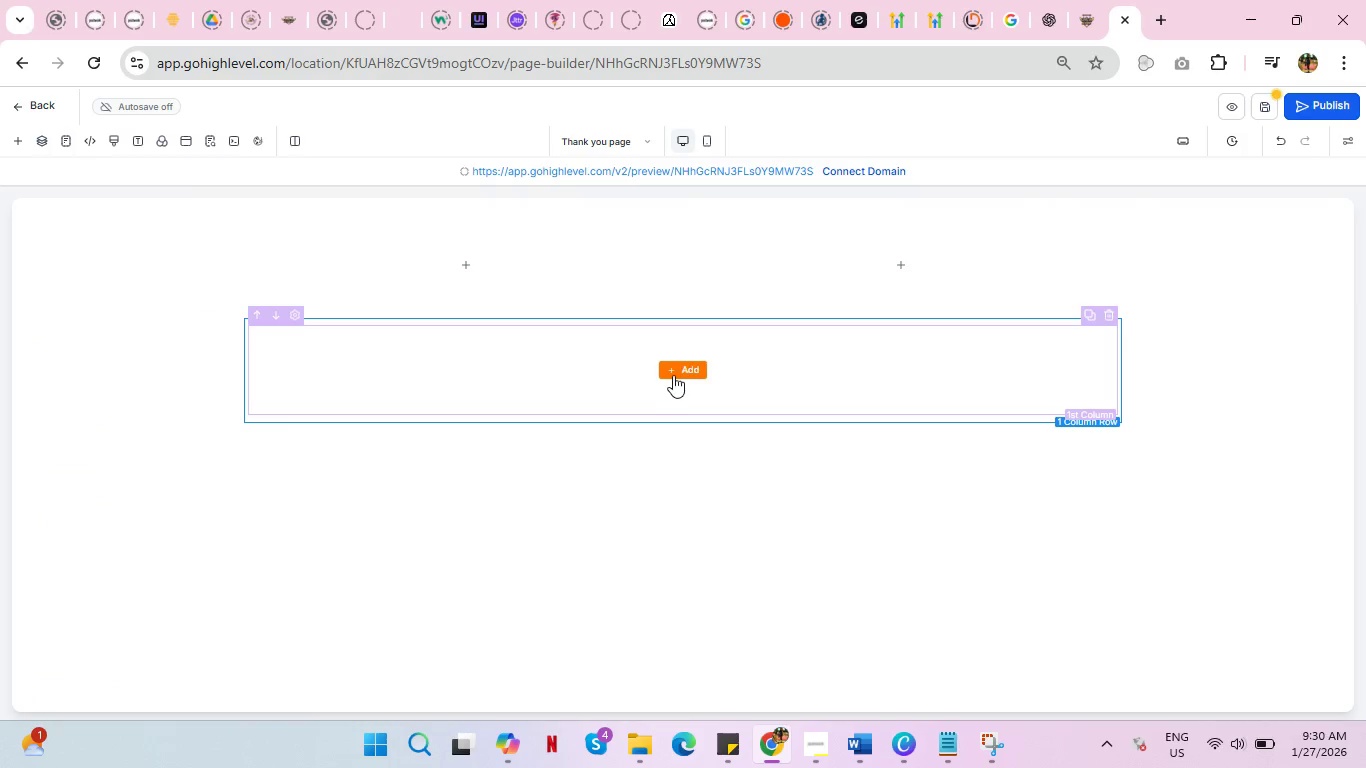 
left_click([674, 372])
 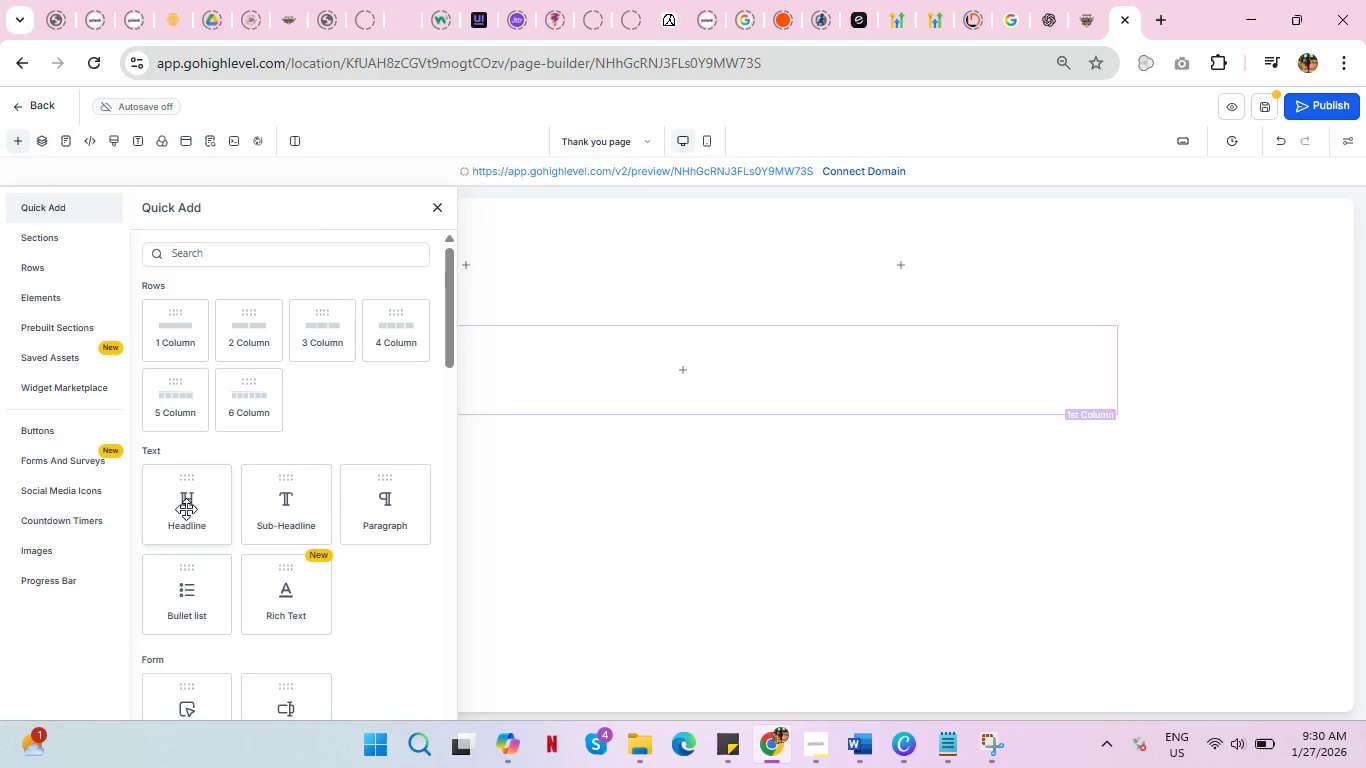 
left_click([185, 504])
 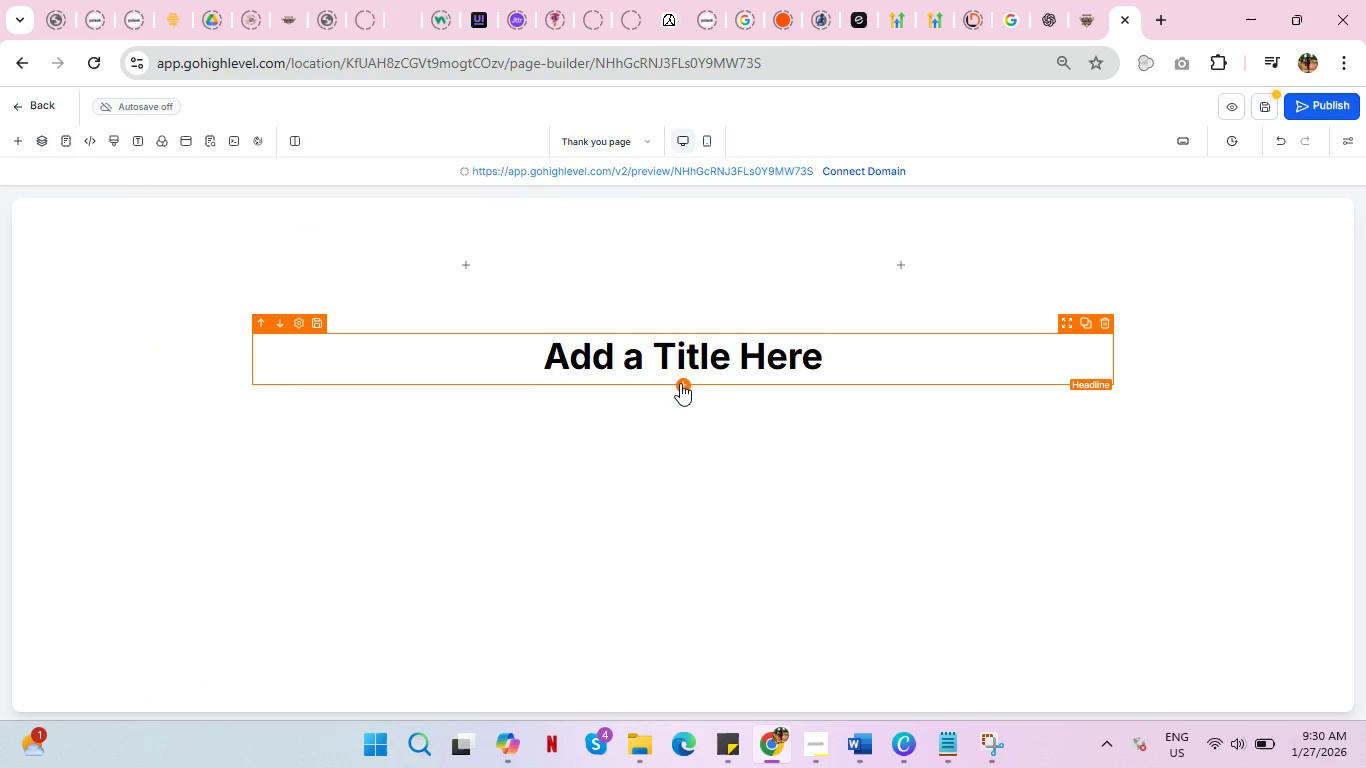 
left_click([680, 382])
 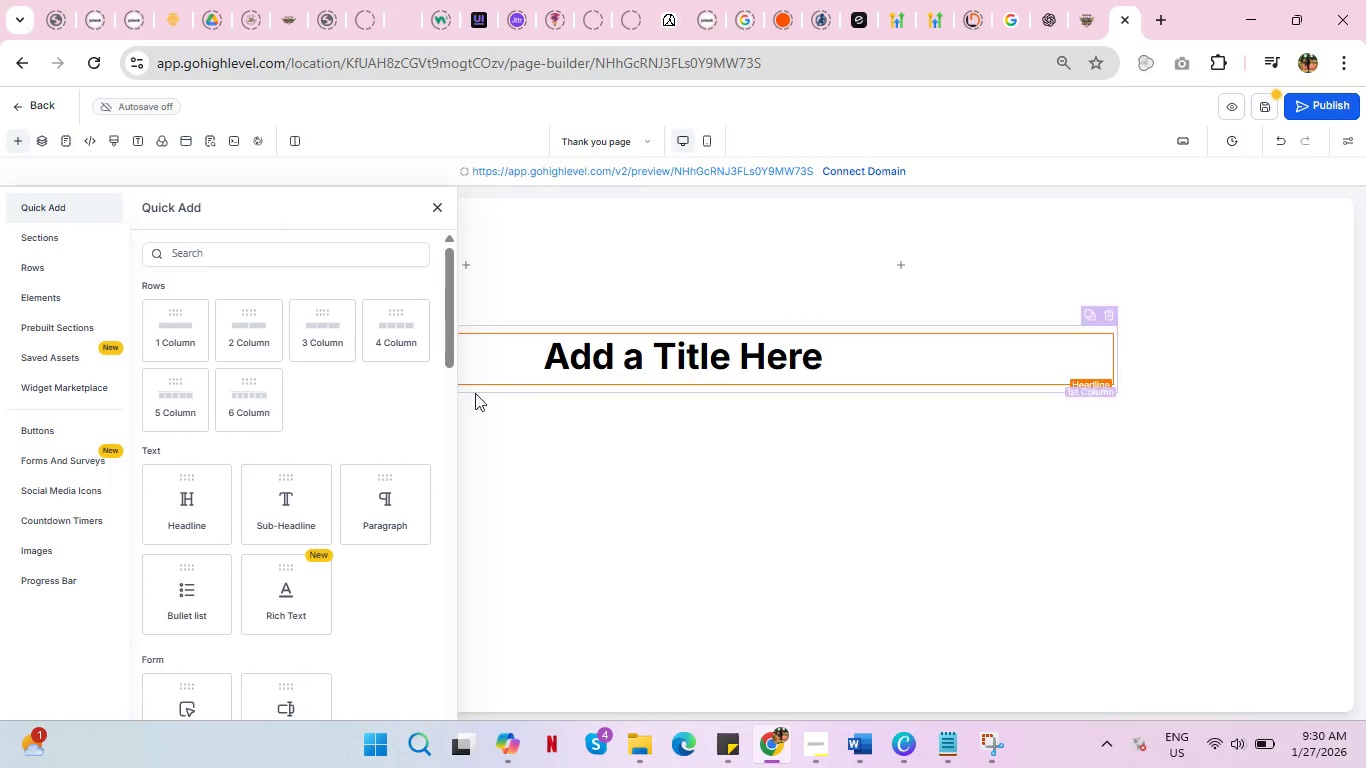 
left_click([275, 493])
 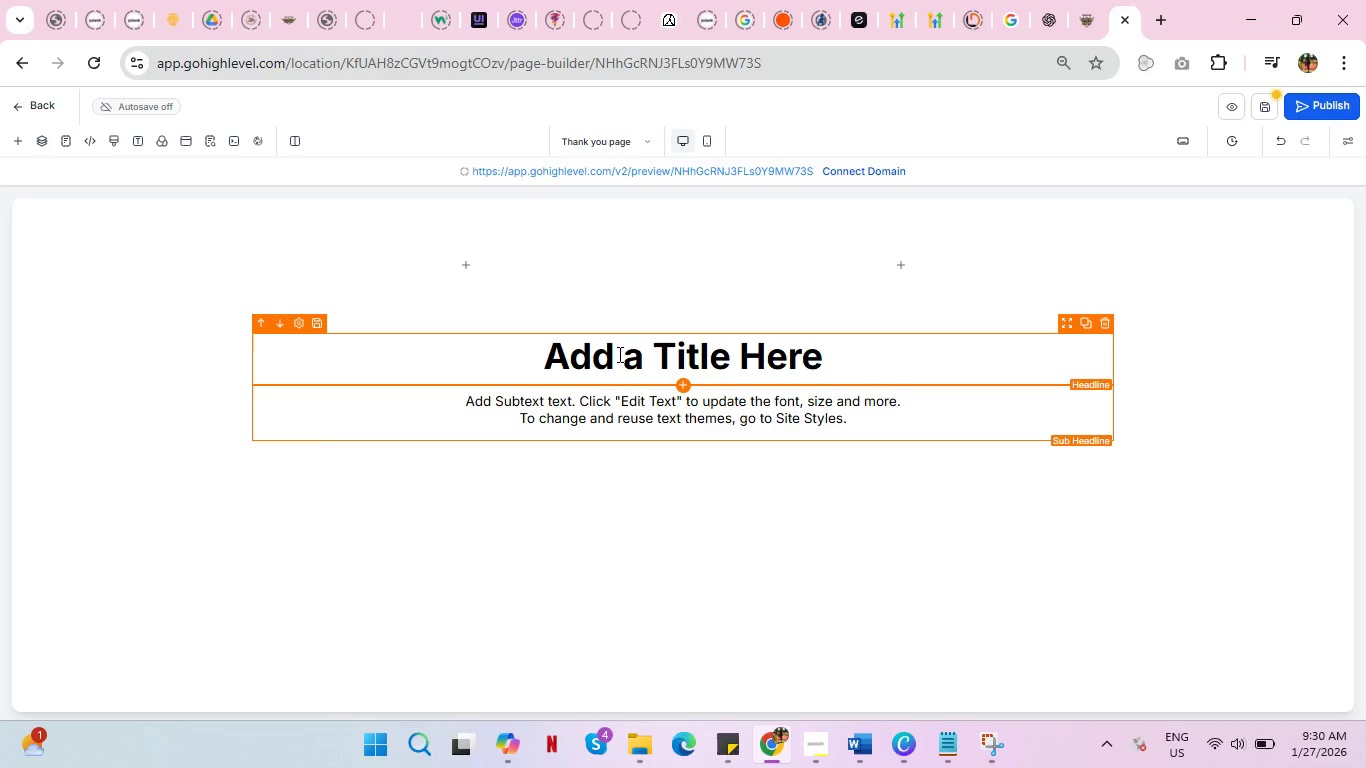 
double_click([618, 353])
 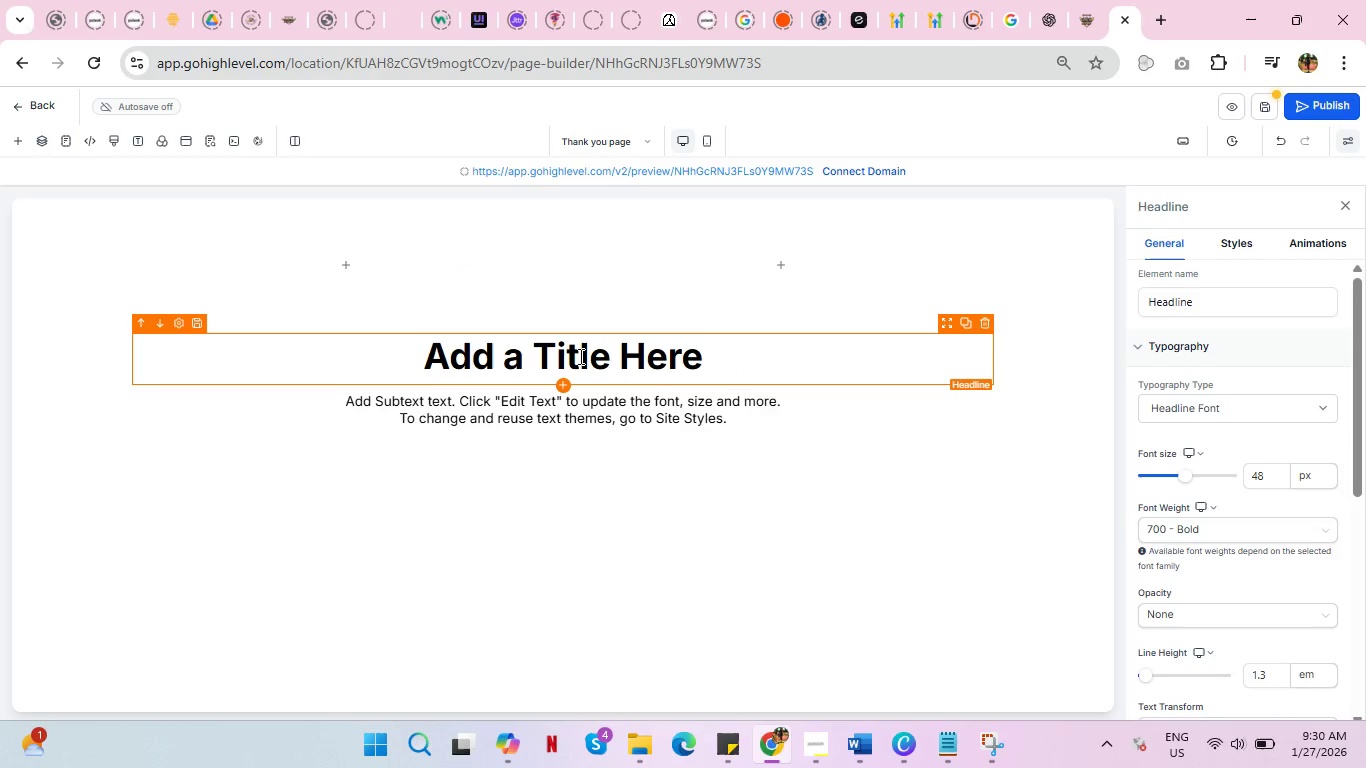 
double_click([579, 356])
 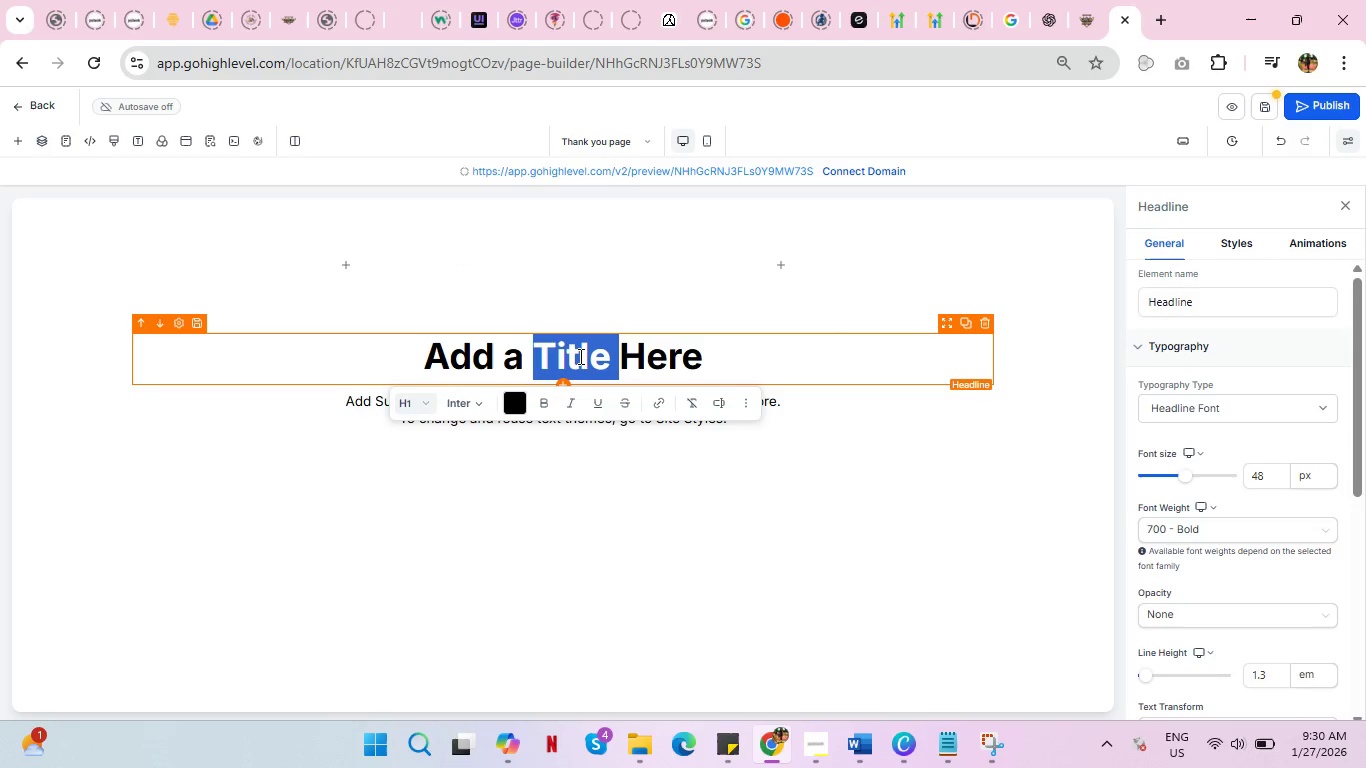 
key(Backspace)
 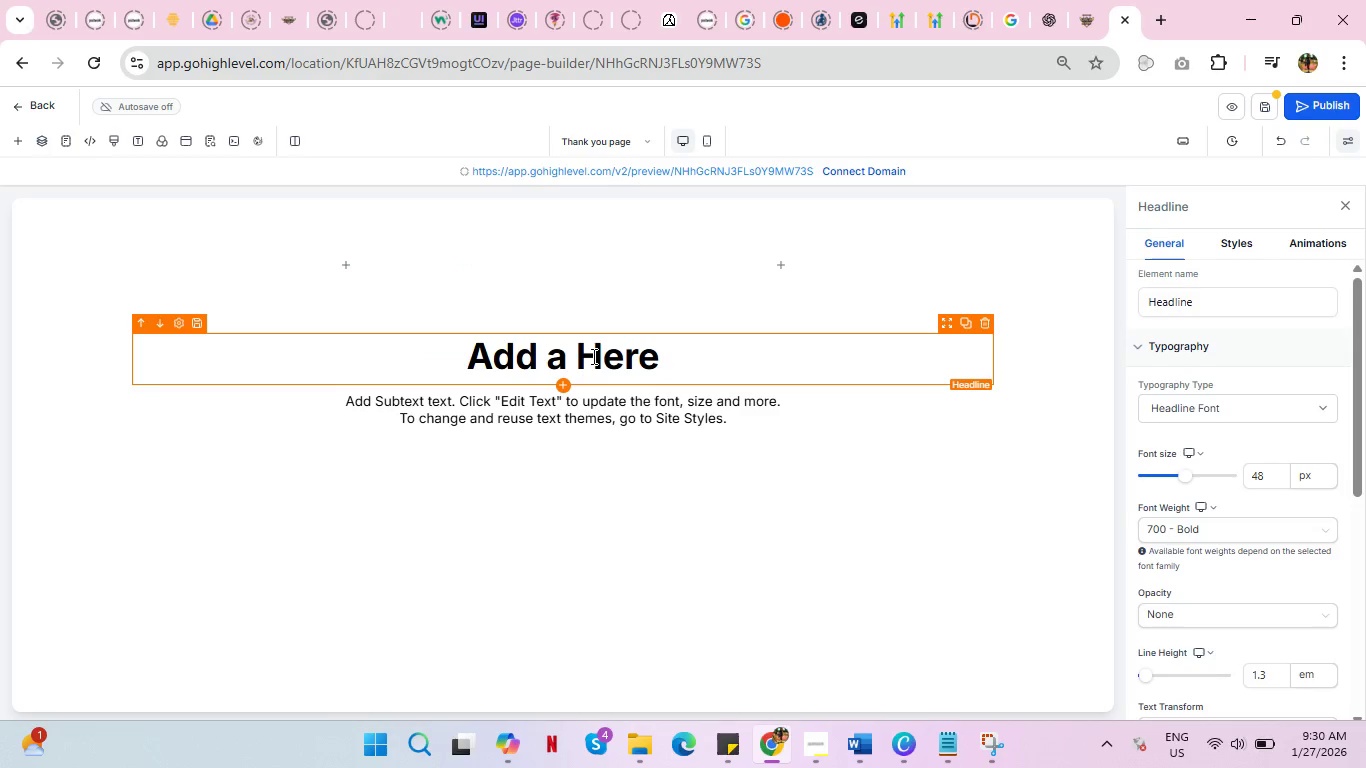 
key(Control+A)
 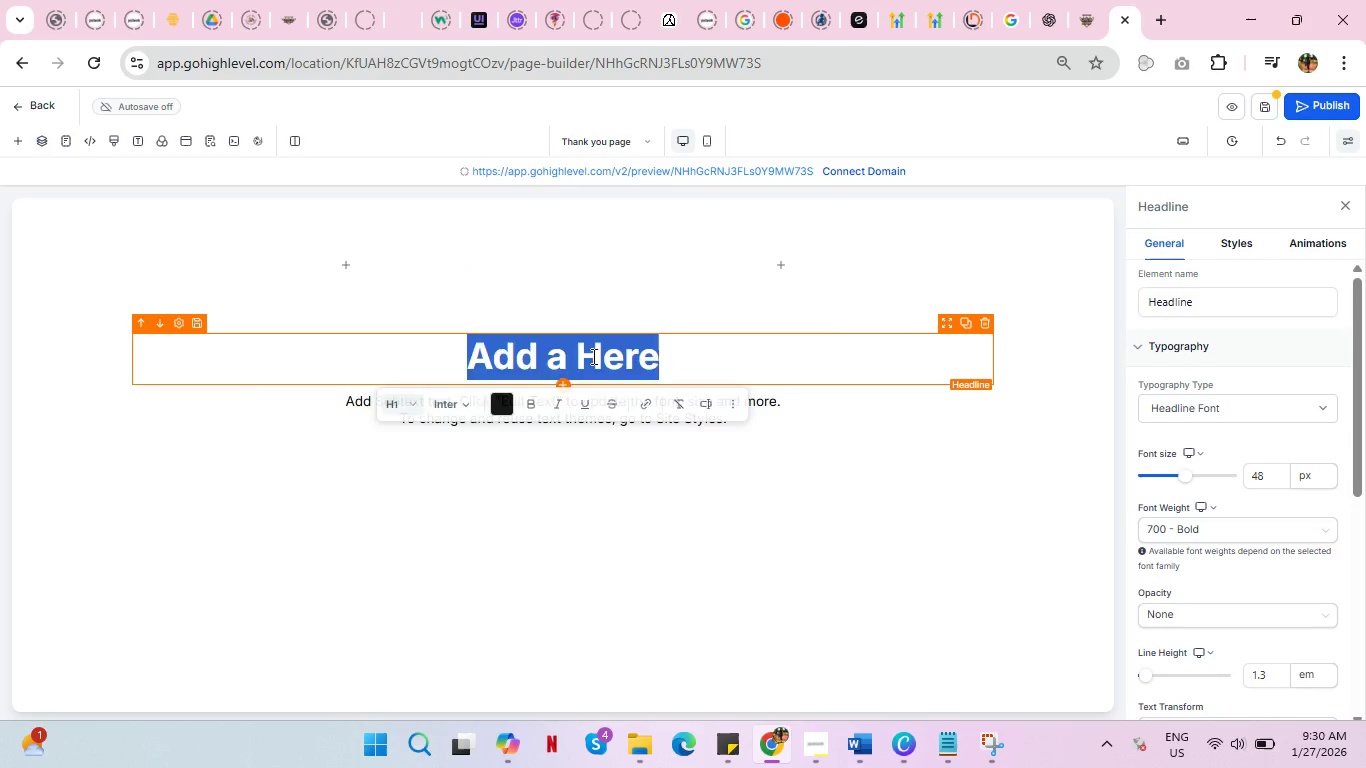 
key(Backspace)
 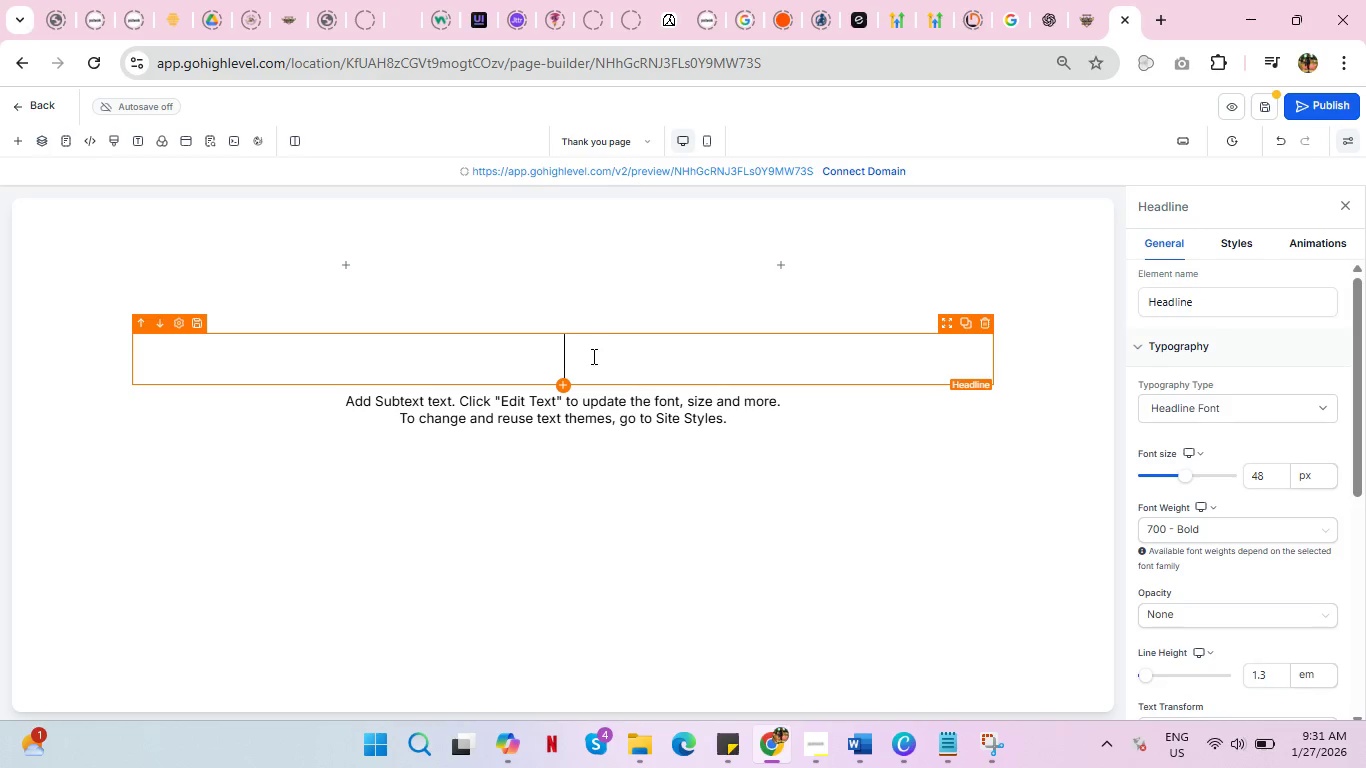 
wait(7.16)
 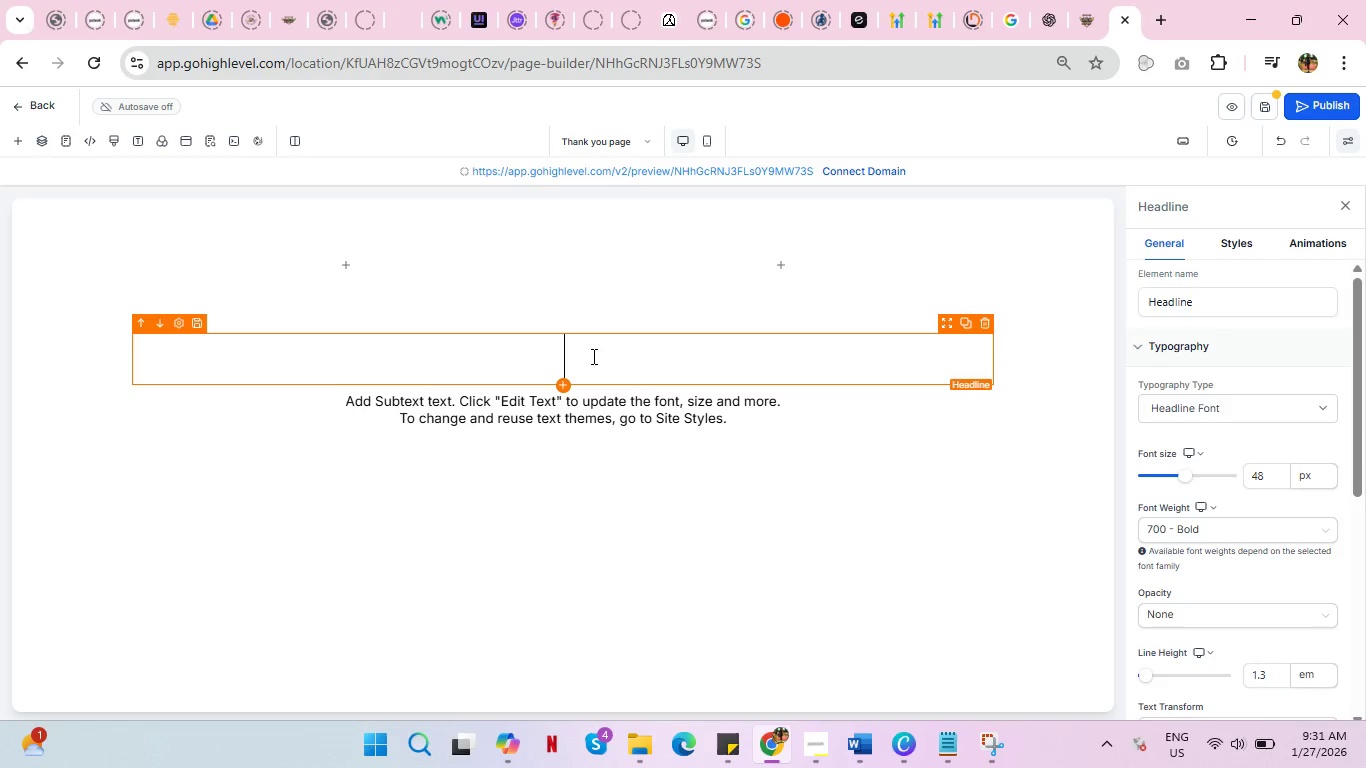 
type(We're delighted you enjoyed )
key(Backspace)
key(Backspace)
key(Backspace)
key(Backspace)
key(Backspace)
key(Backspace)
key(Backspace)
key(Backspace)
type(enjoyed yor)
key(Backspace)
type(ur visit.)
 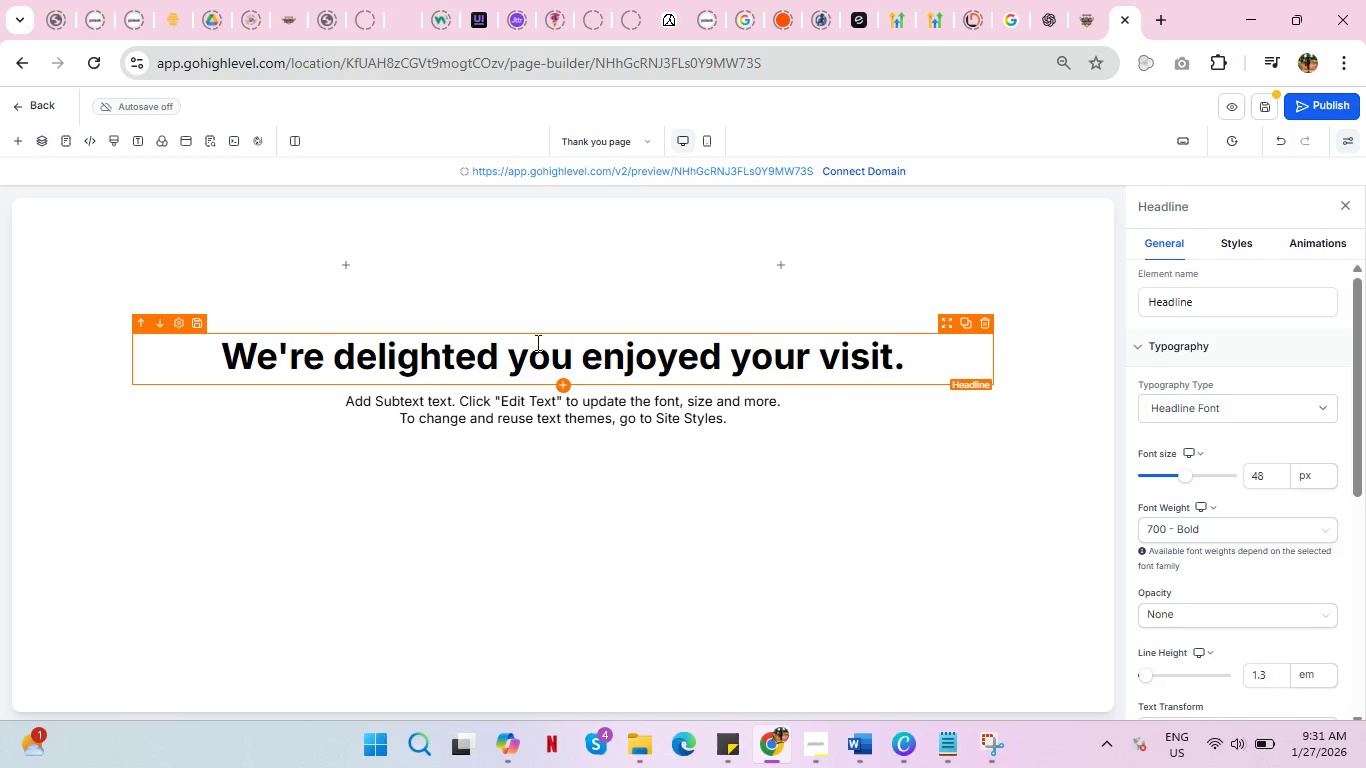 
double_click([529, 409])
 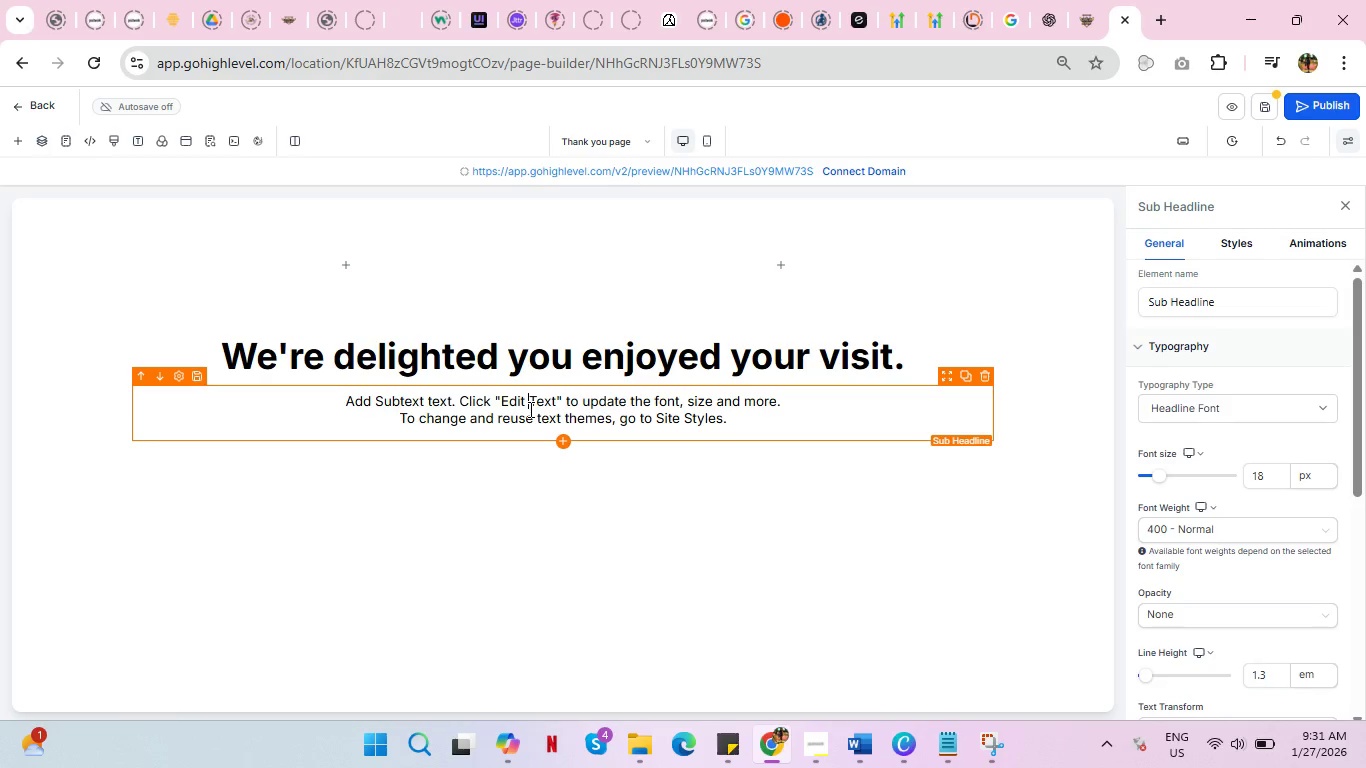 
triple_click([529, 409])
 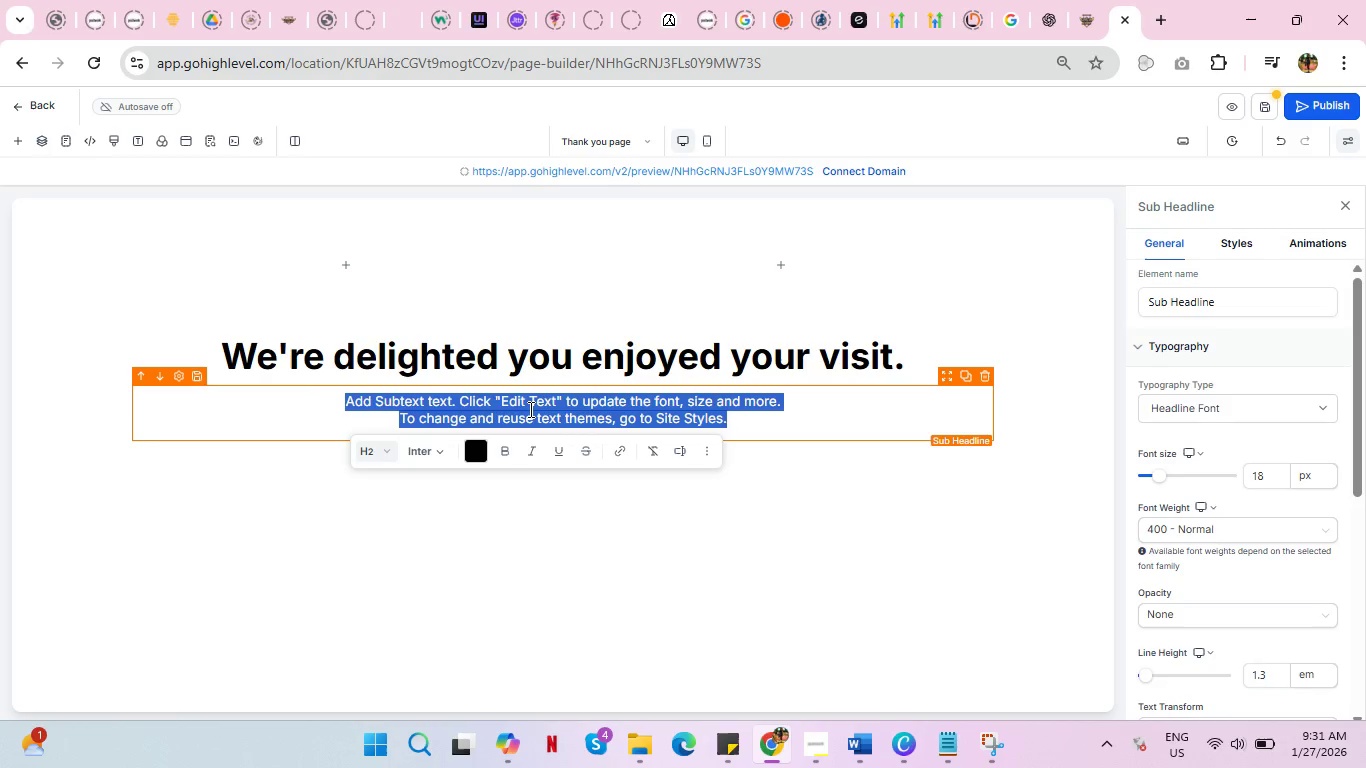 
type(If you have a moment, your review helps )
 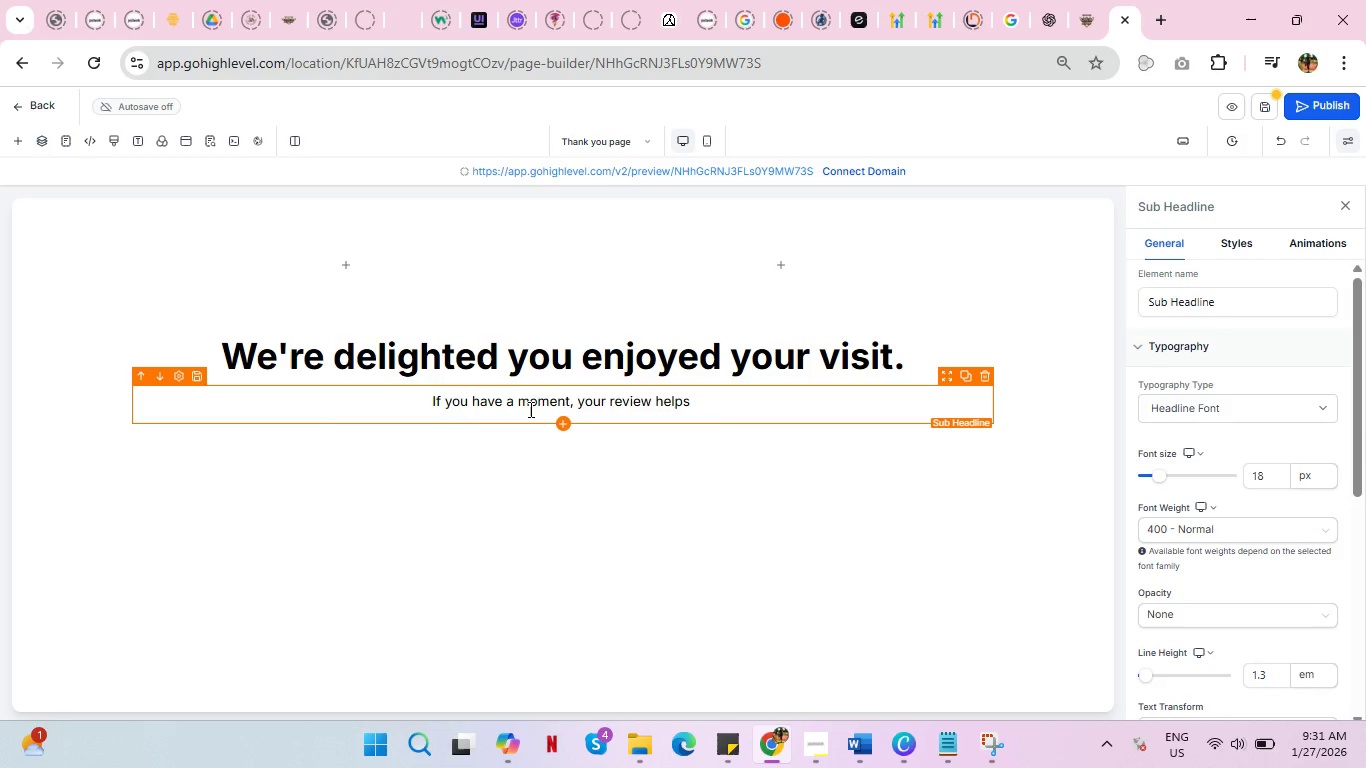 
wait(5.3)
 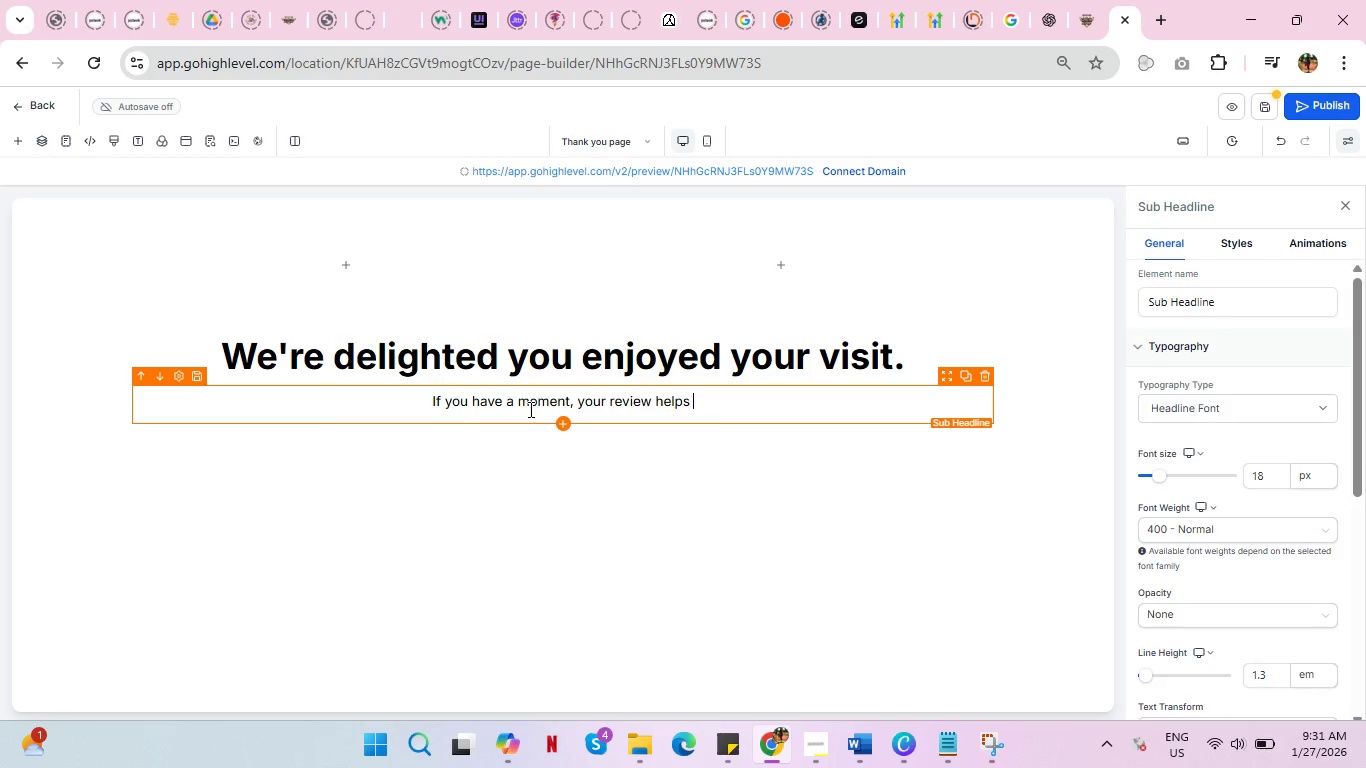 
type(other cheese and wine loves)
key(Backspace)
type(rs find us.)
 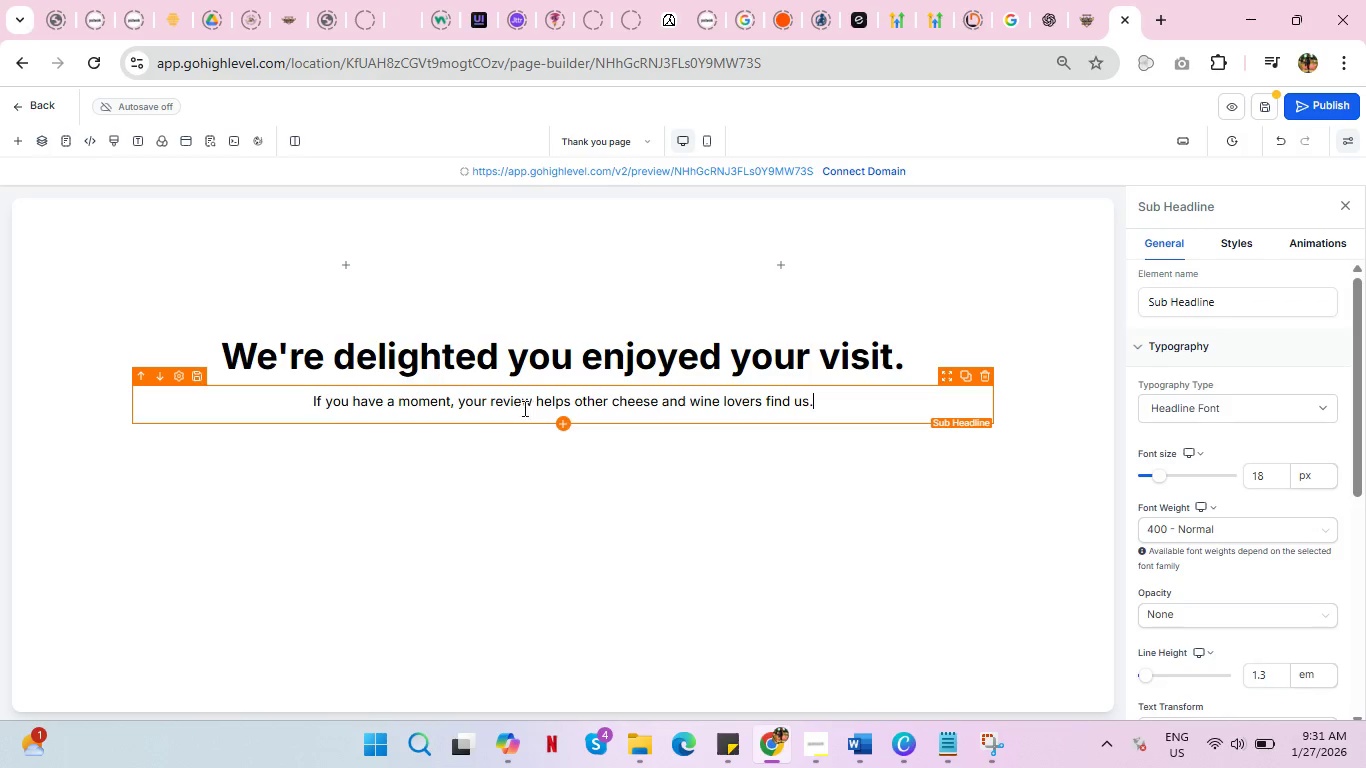 
left_click([465, 468])
 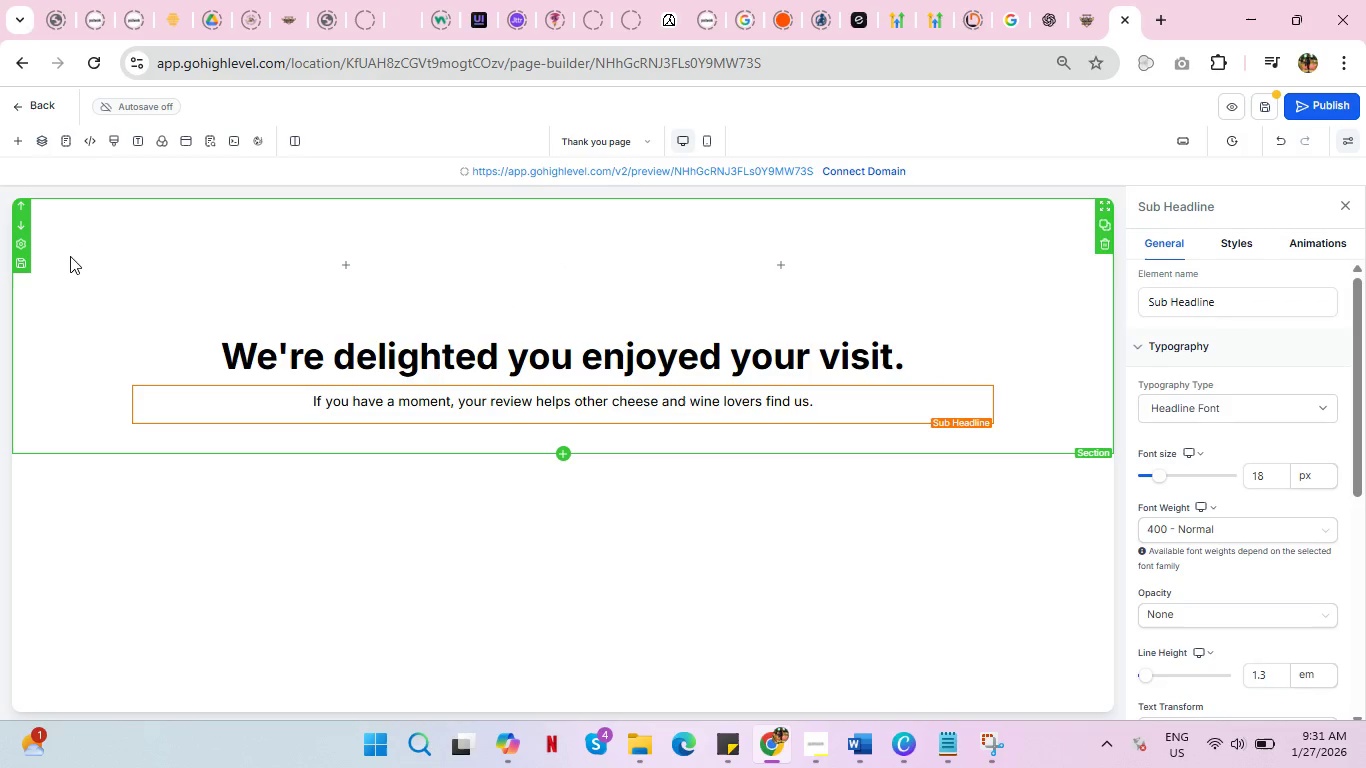 
left_click([333, 261])
 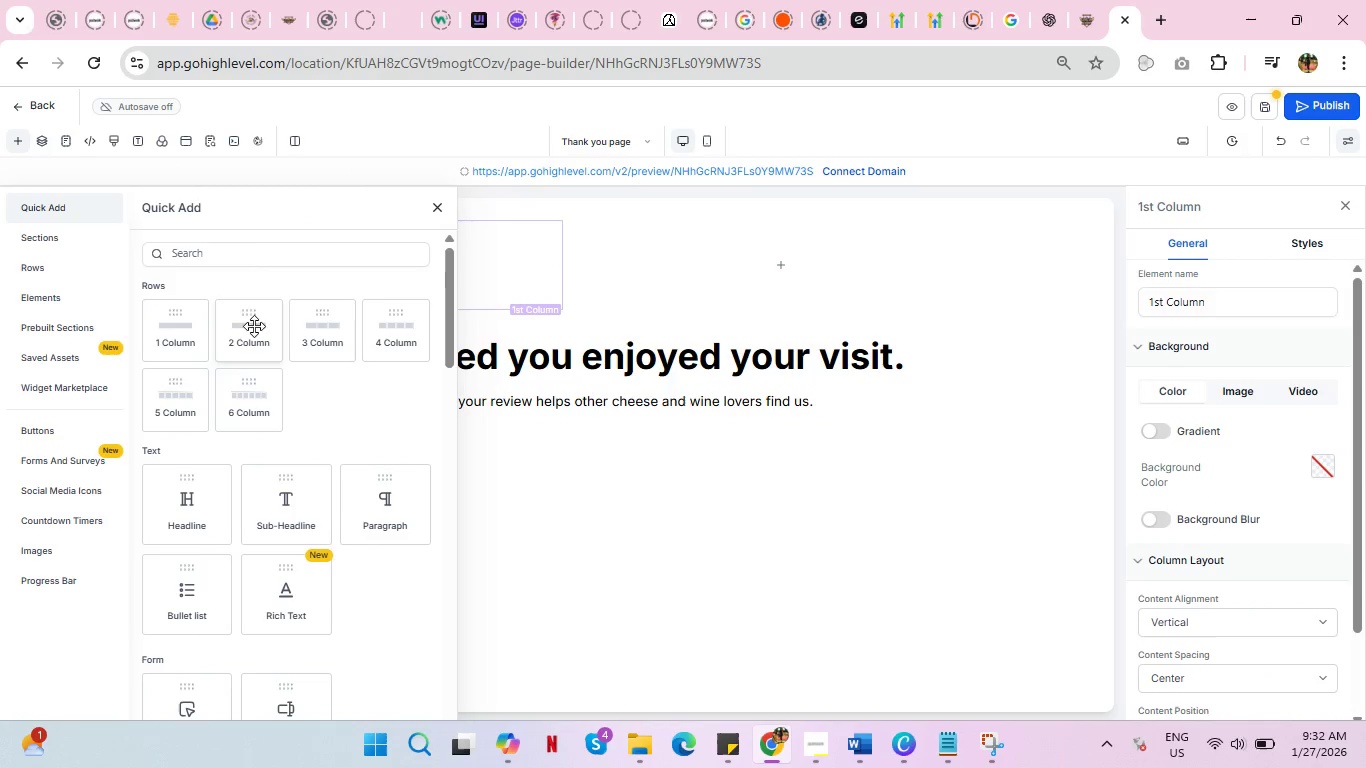 
scroll: coordinate [318, 392], scroll_direction: down, amount: 7.0
 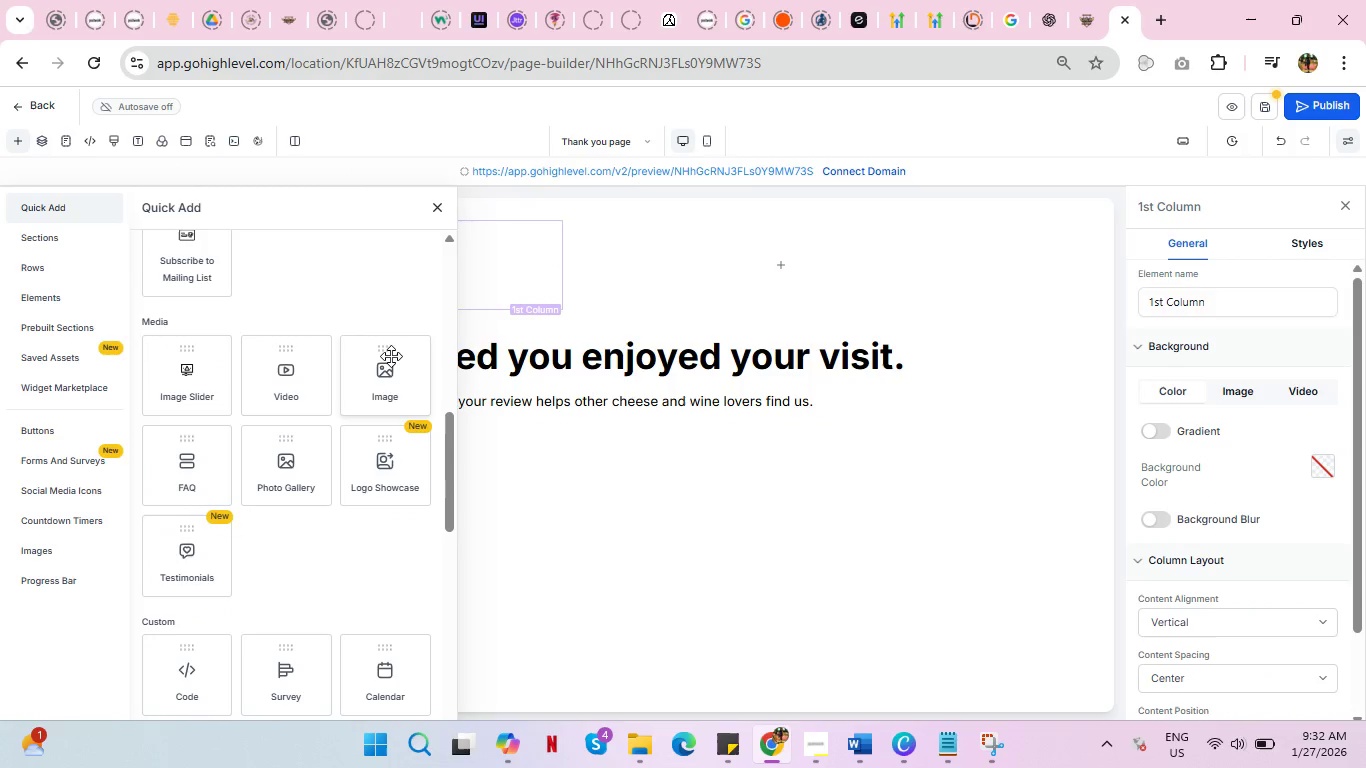 
left_click([391, 355])
 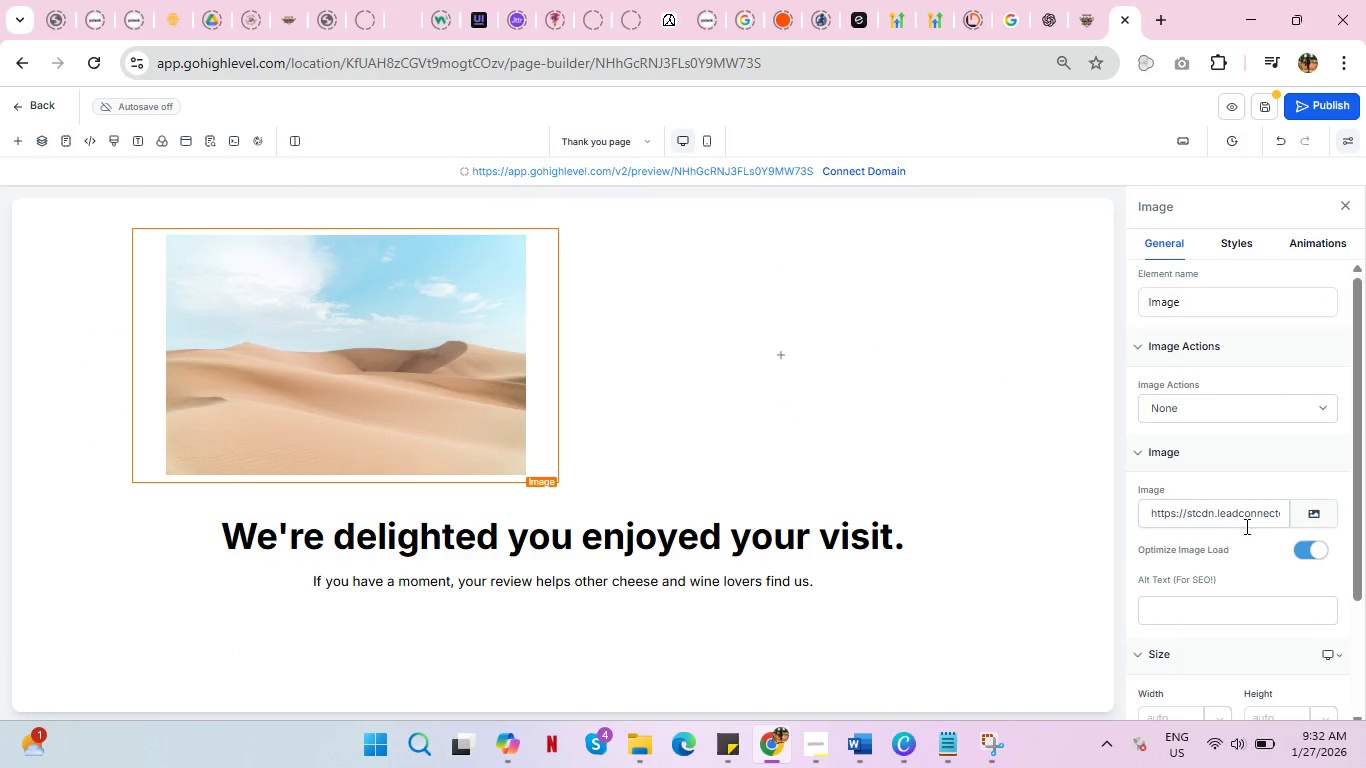 
left_click([1307, 512])
 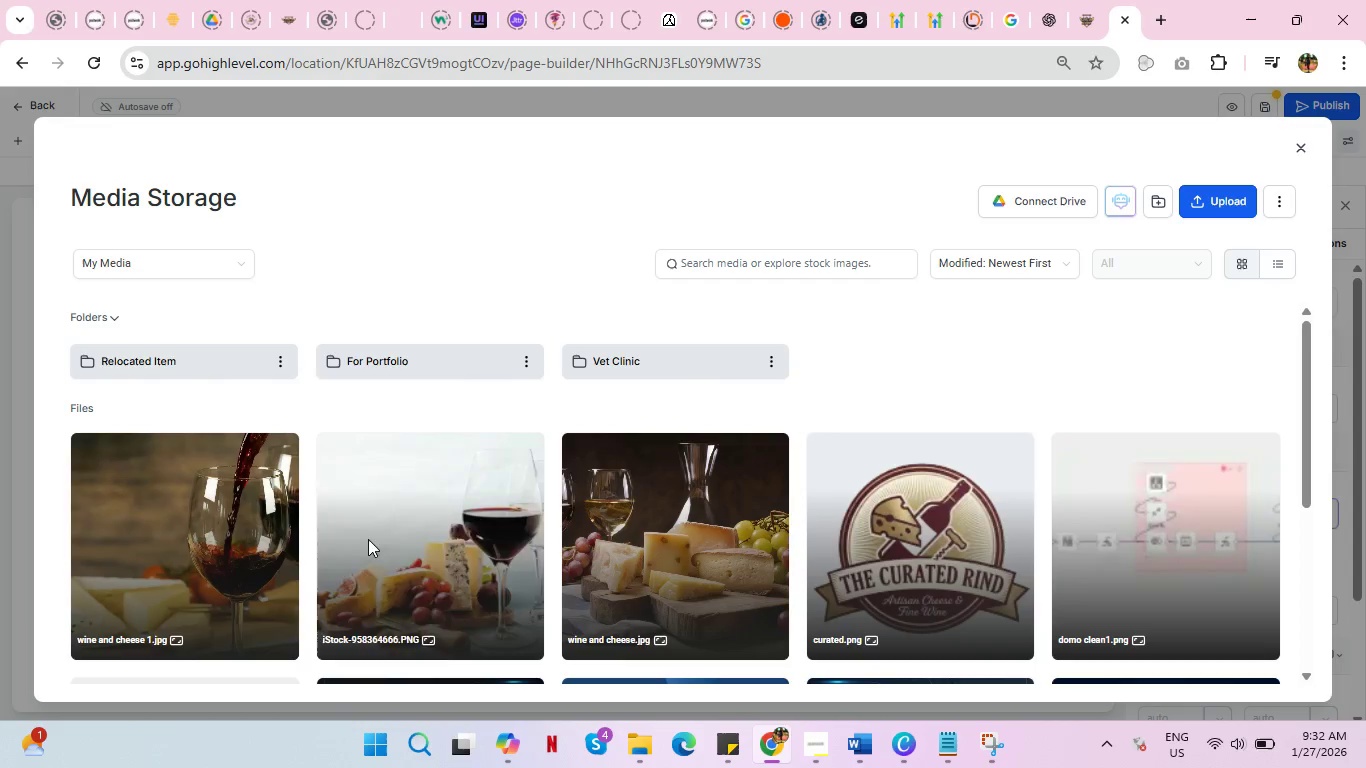 
left_click([937, 556])
 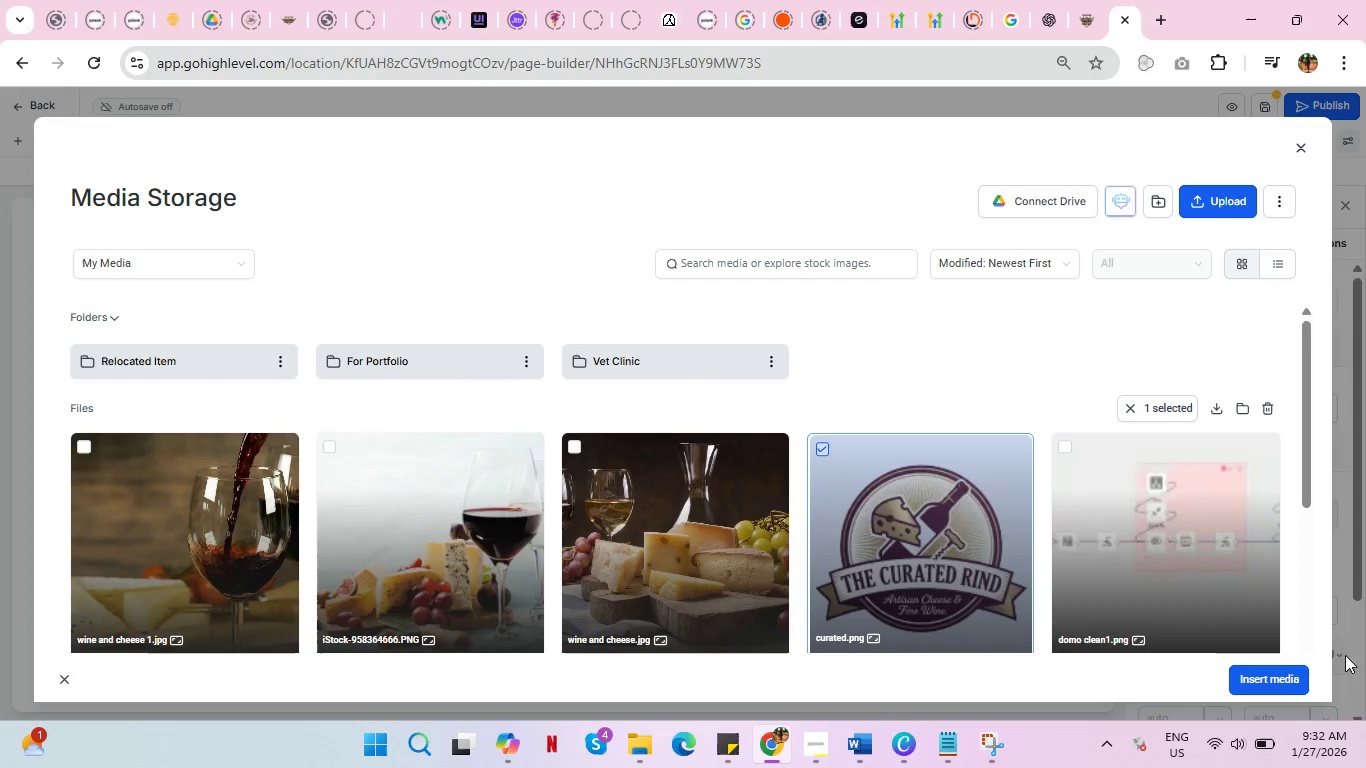 
left_click([1278, 672])
 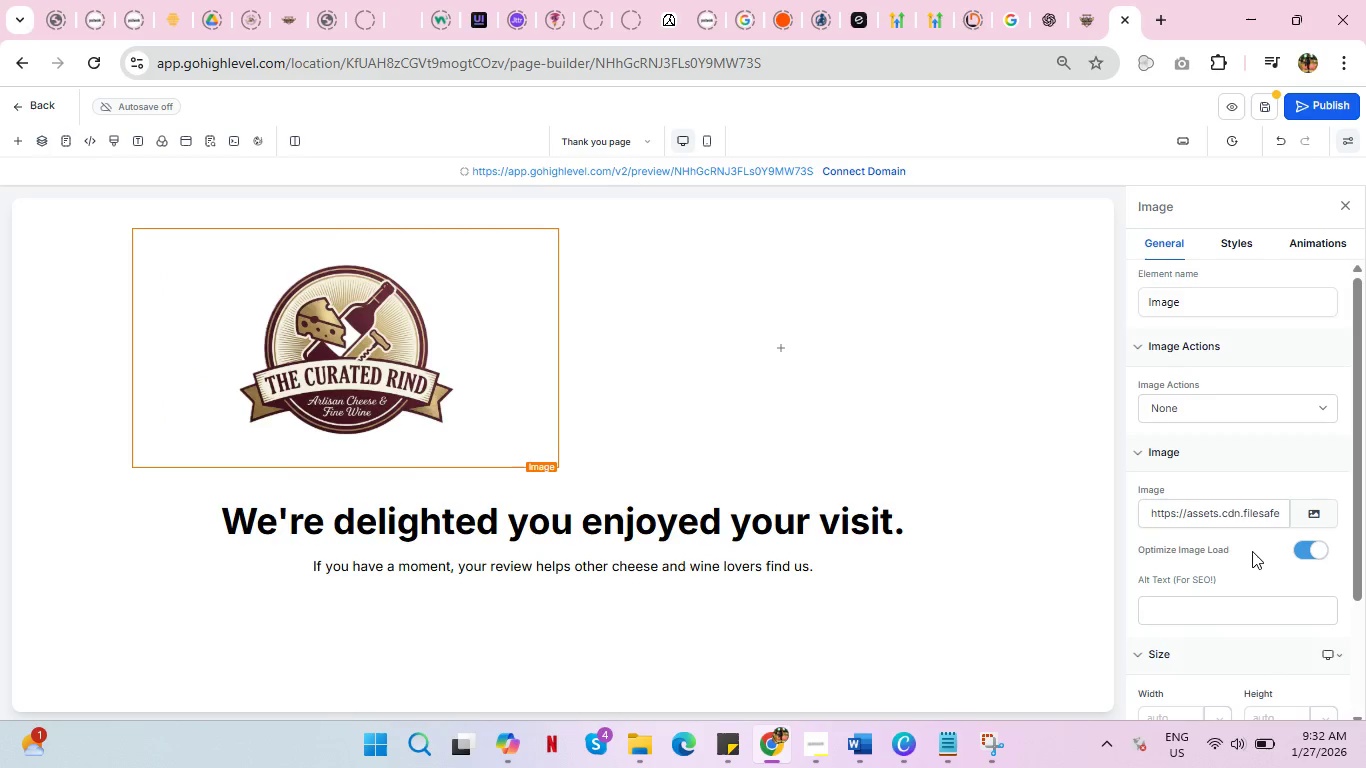 
scroll: coordinate [1249, 546], scroll_direction: down, amount: 1.0
 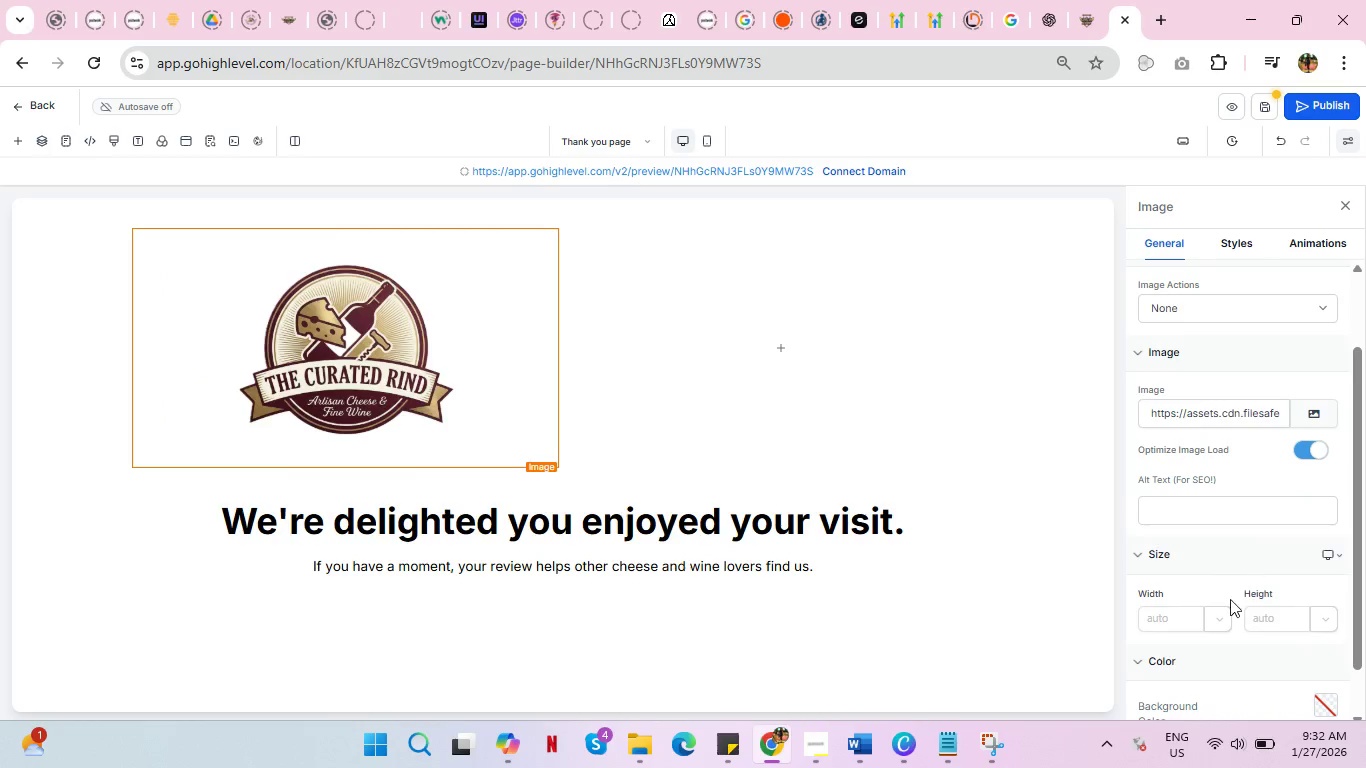 
left_click([1219, 613])
 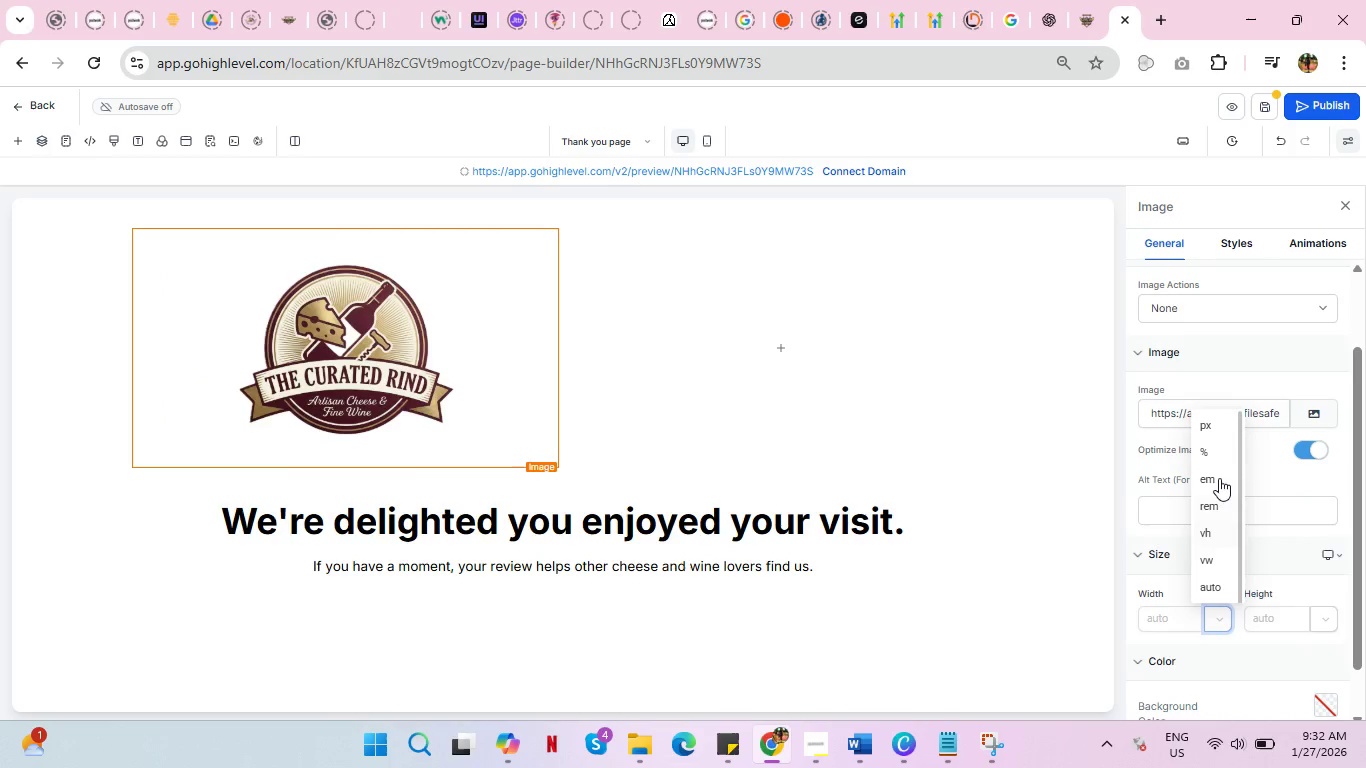 
left_click([1219, 460])
 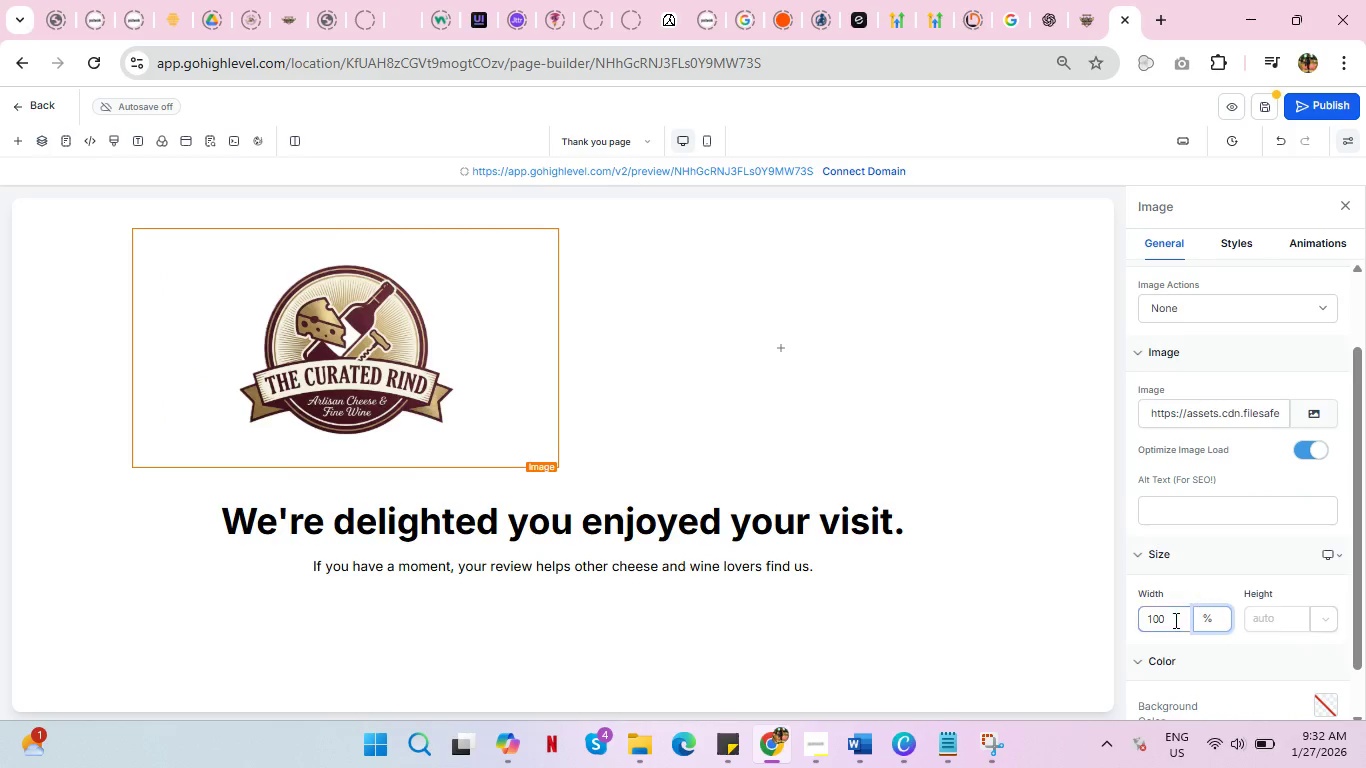 
left_click_drag(start_coordinate=[1169, 620], to_coordinate=[1118, 620])
 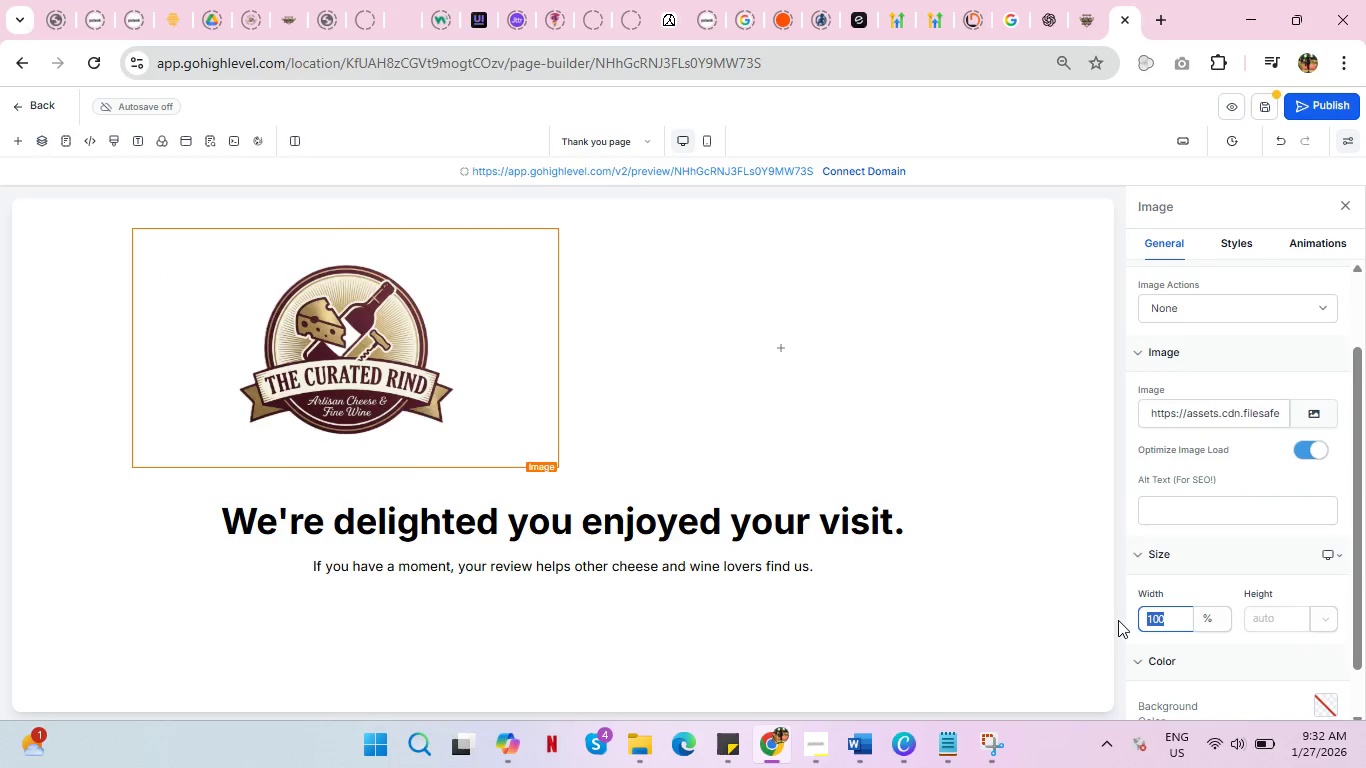 
type(35)
 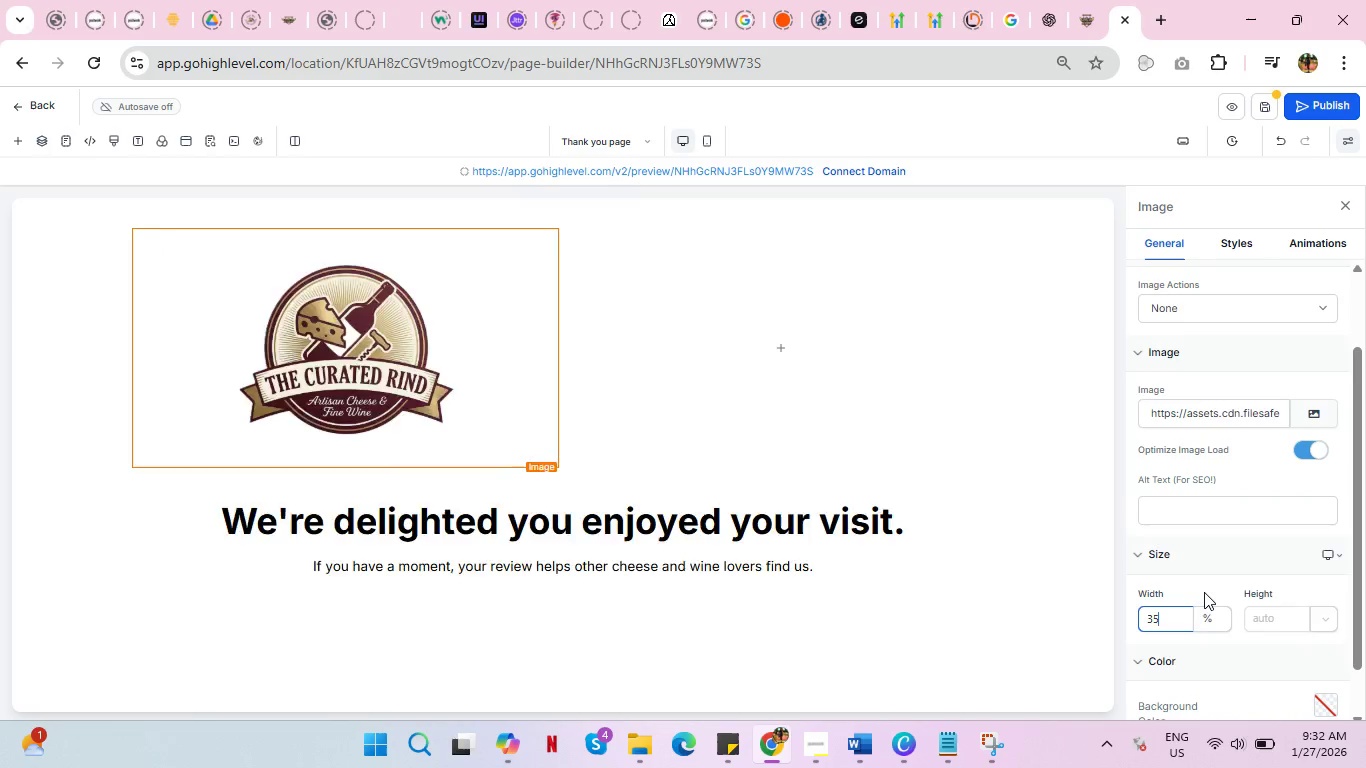 
left_click([1205, 589])
 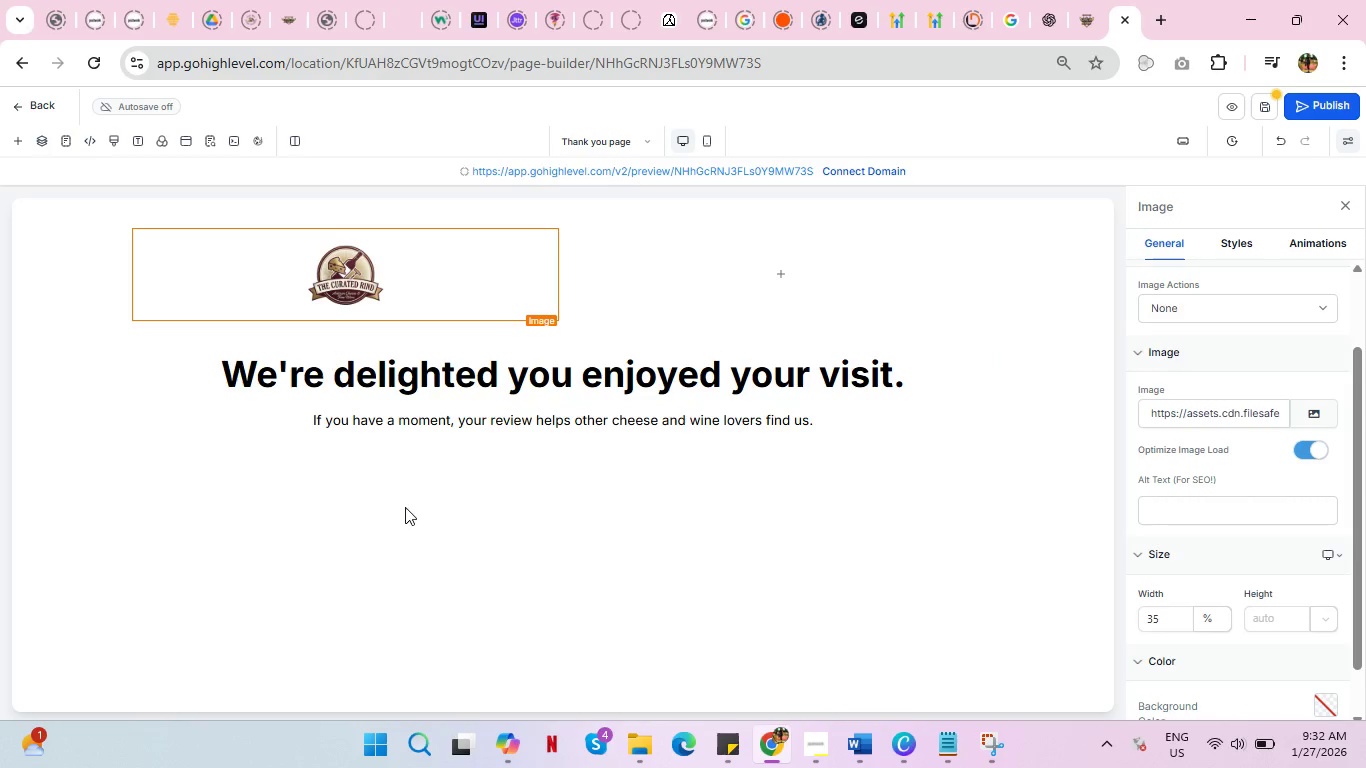 
left_click([425, 481])
 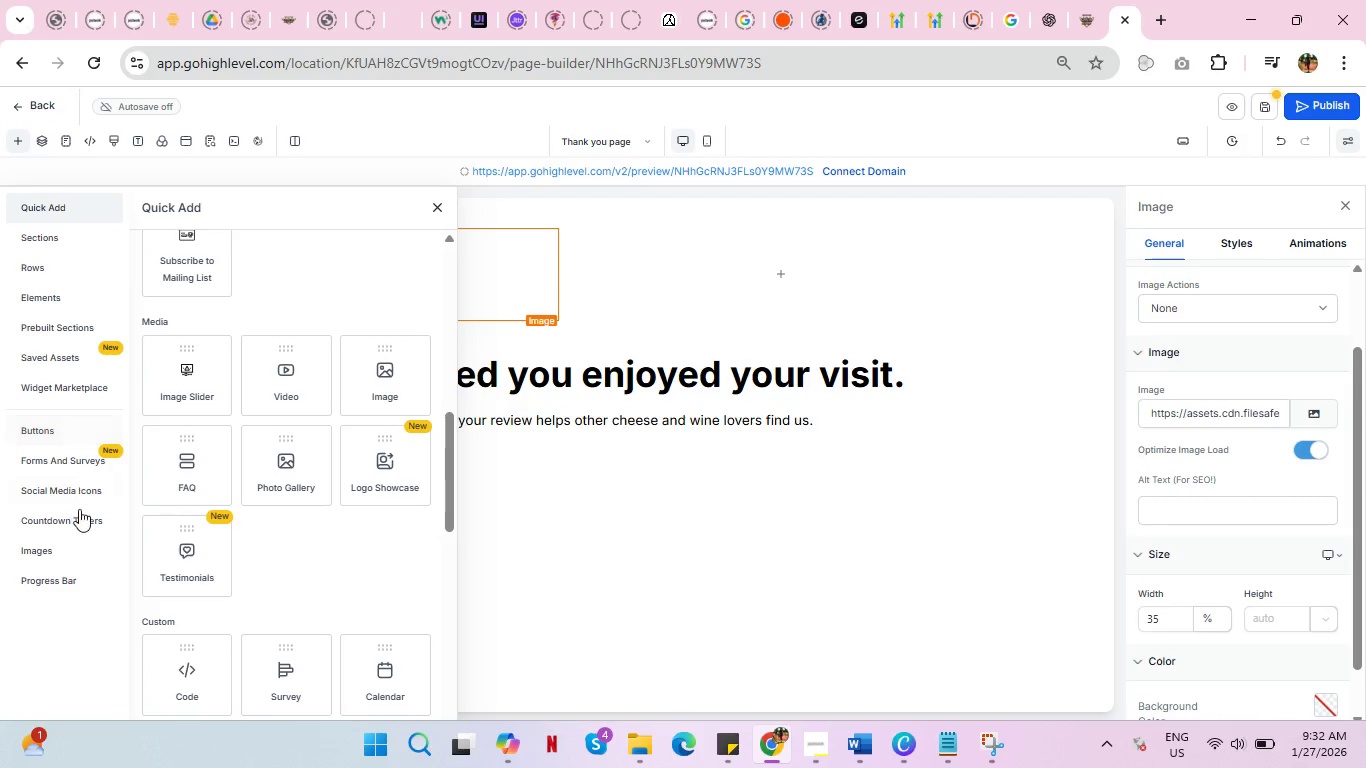 
left_click([50, 424])
 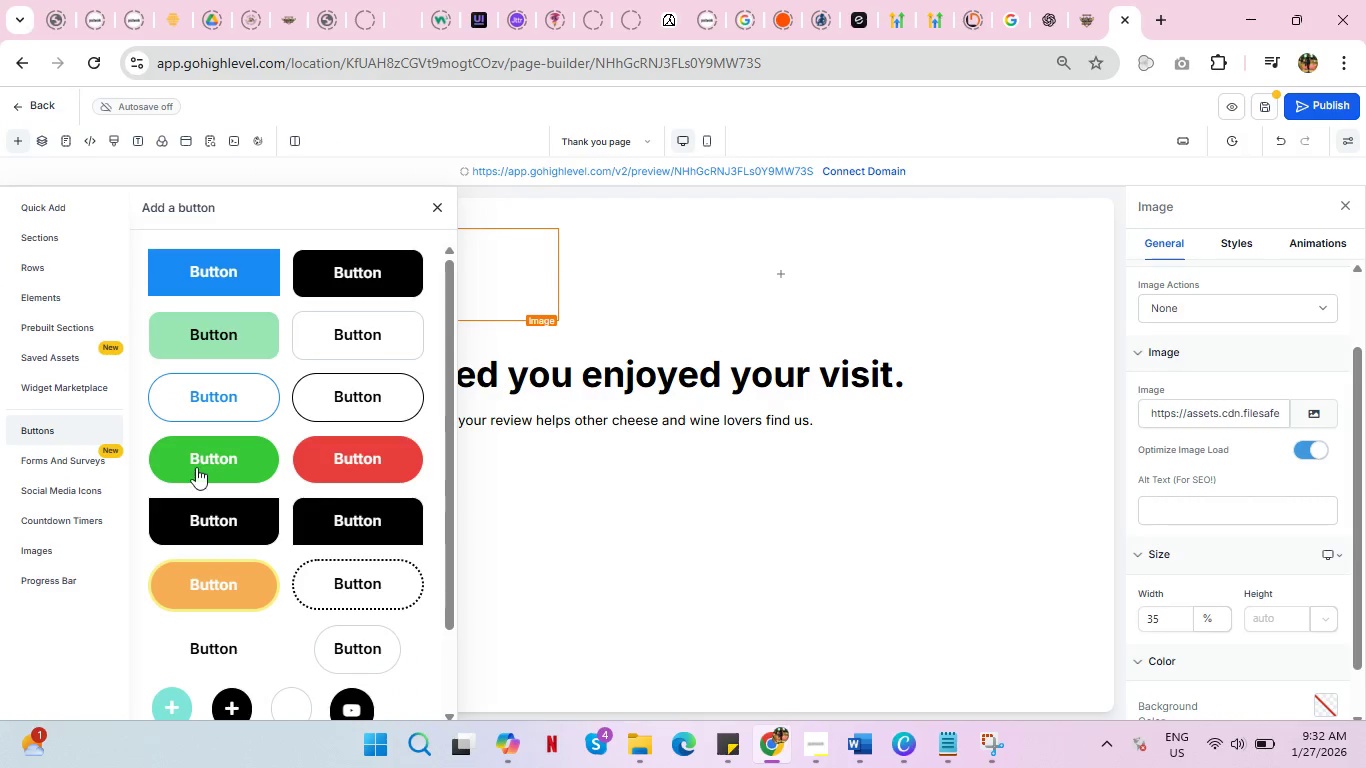 
scroll: coordinate [203, 480], scroll_direction: down, amount: 3.0
 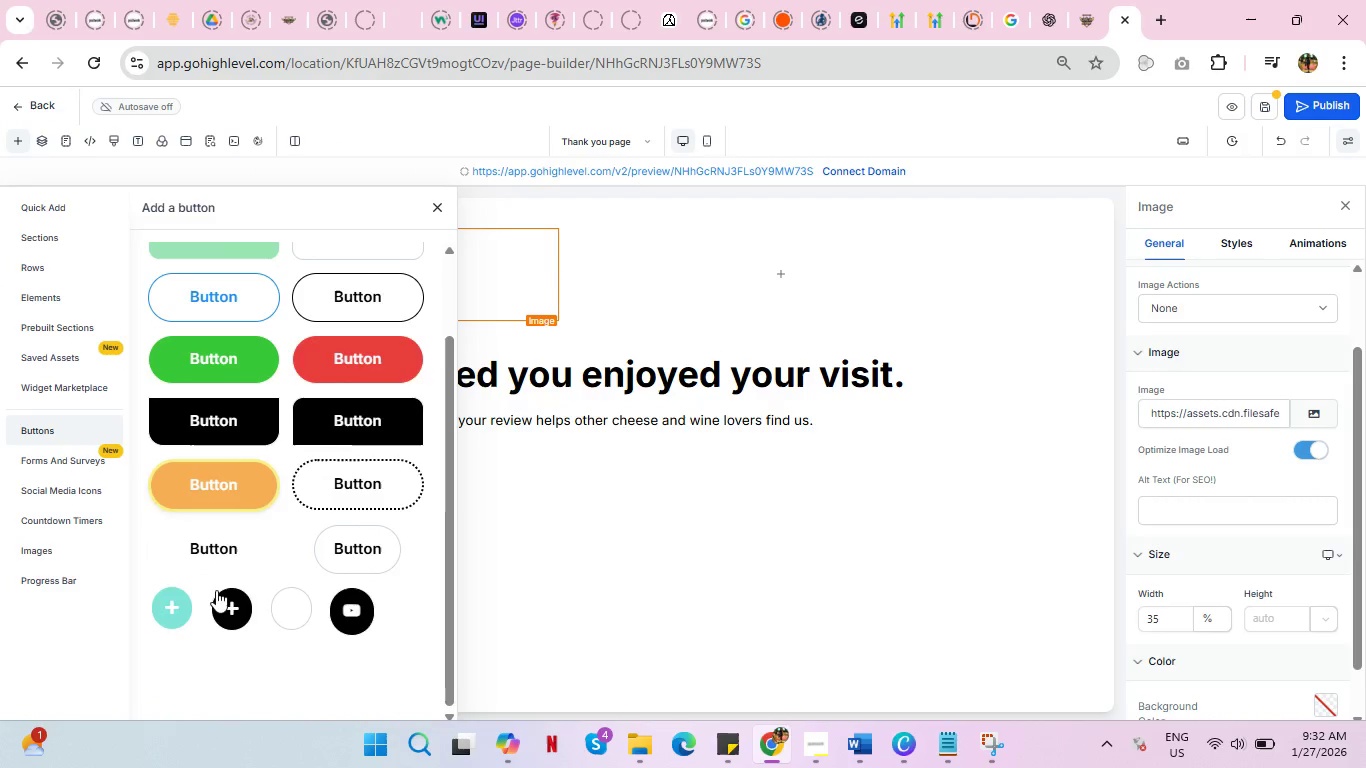 
scroll: coordinate [216, 583], scroll_direction: up, amount: 3.0
 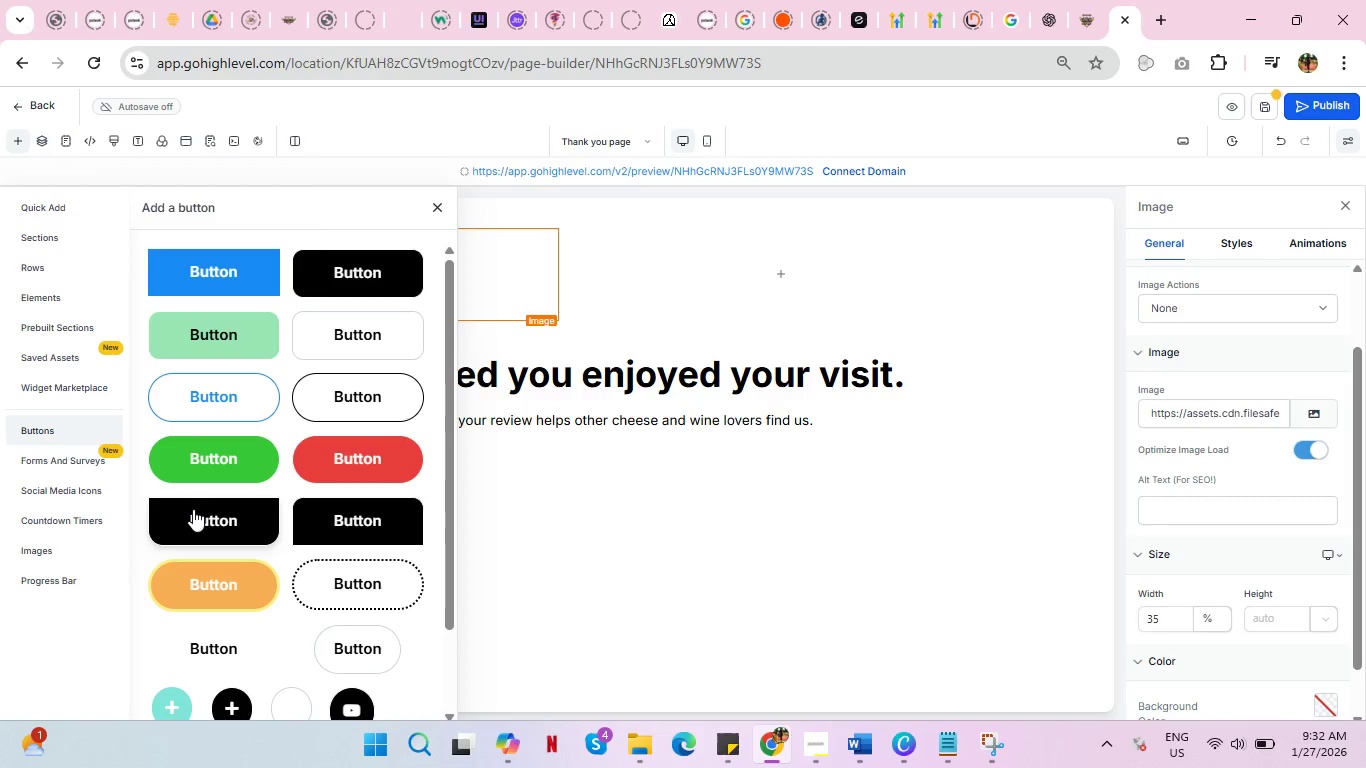 
mouse_move([223, 444])
 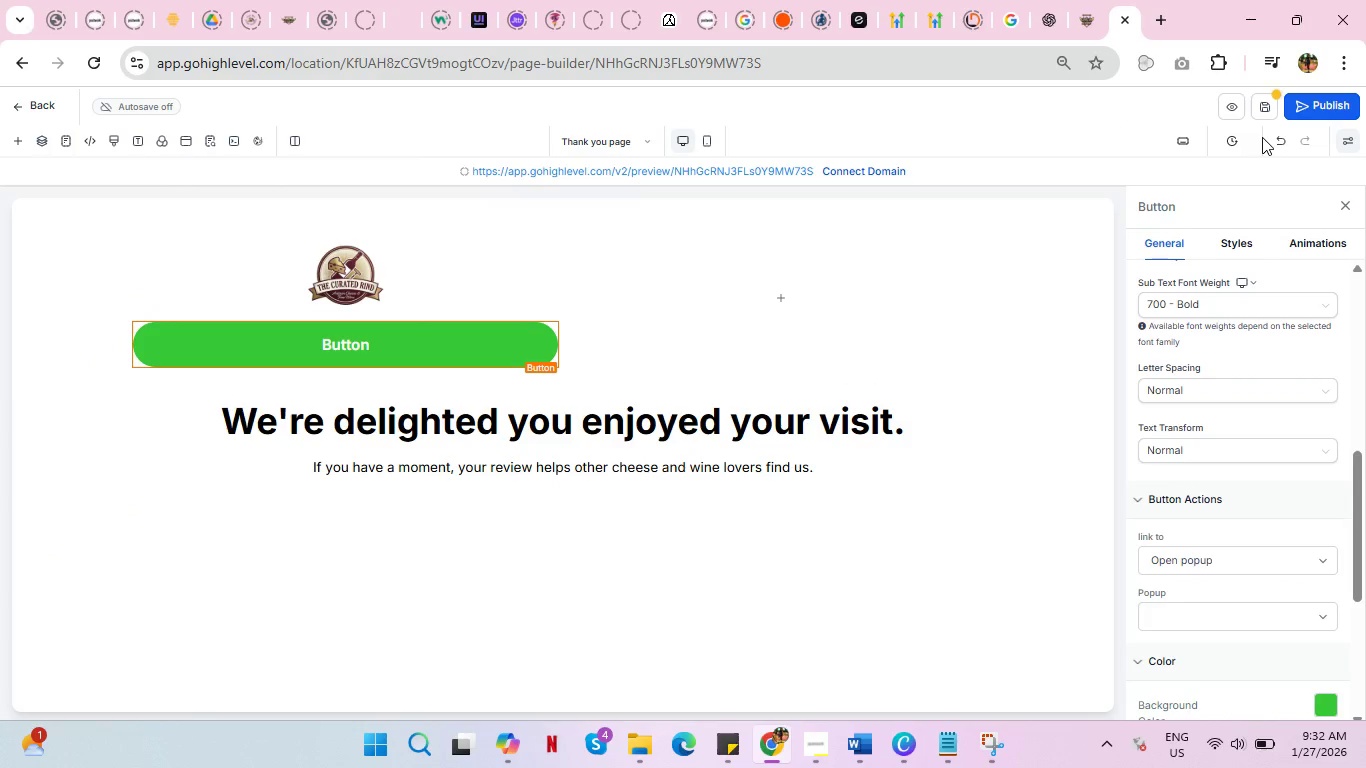 
left_click([1273, 141])
 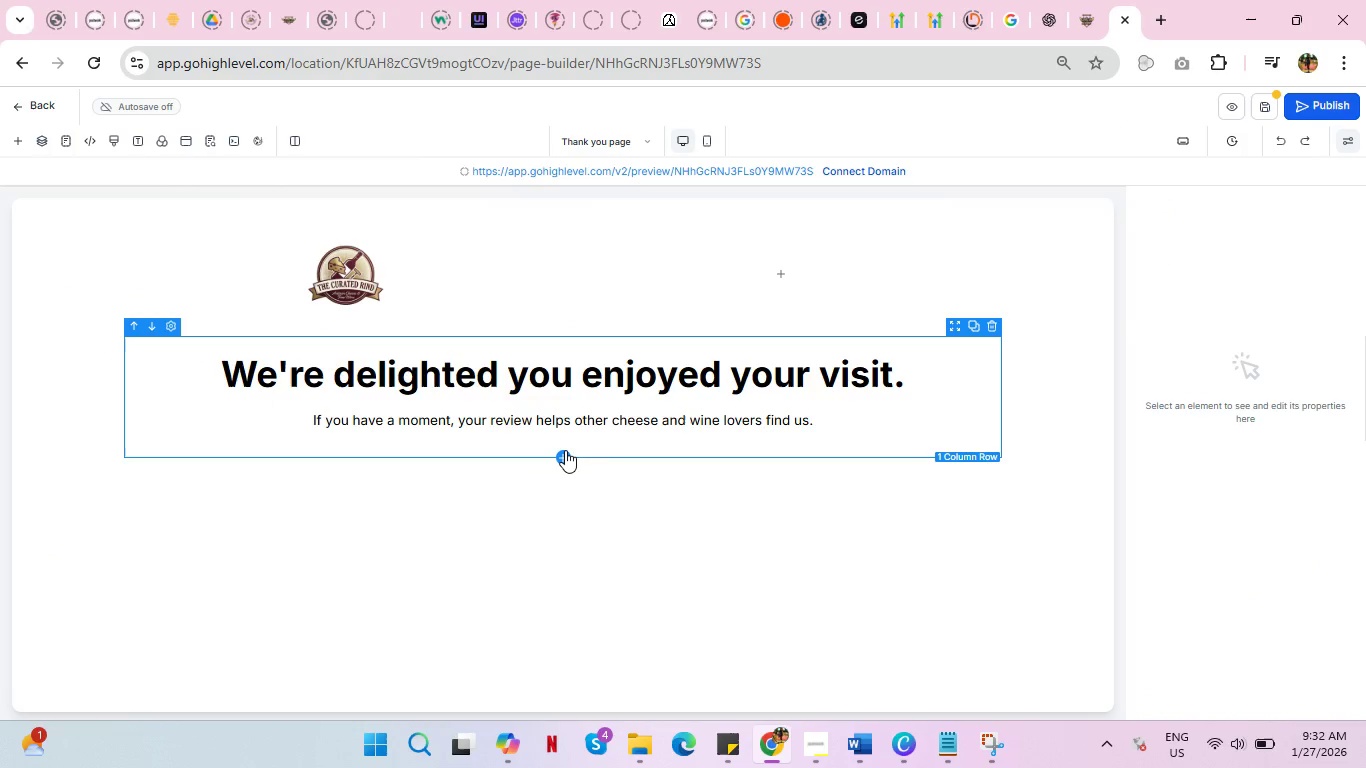 
left_click([565, 450])
 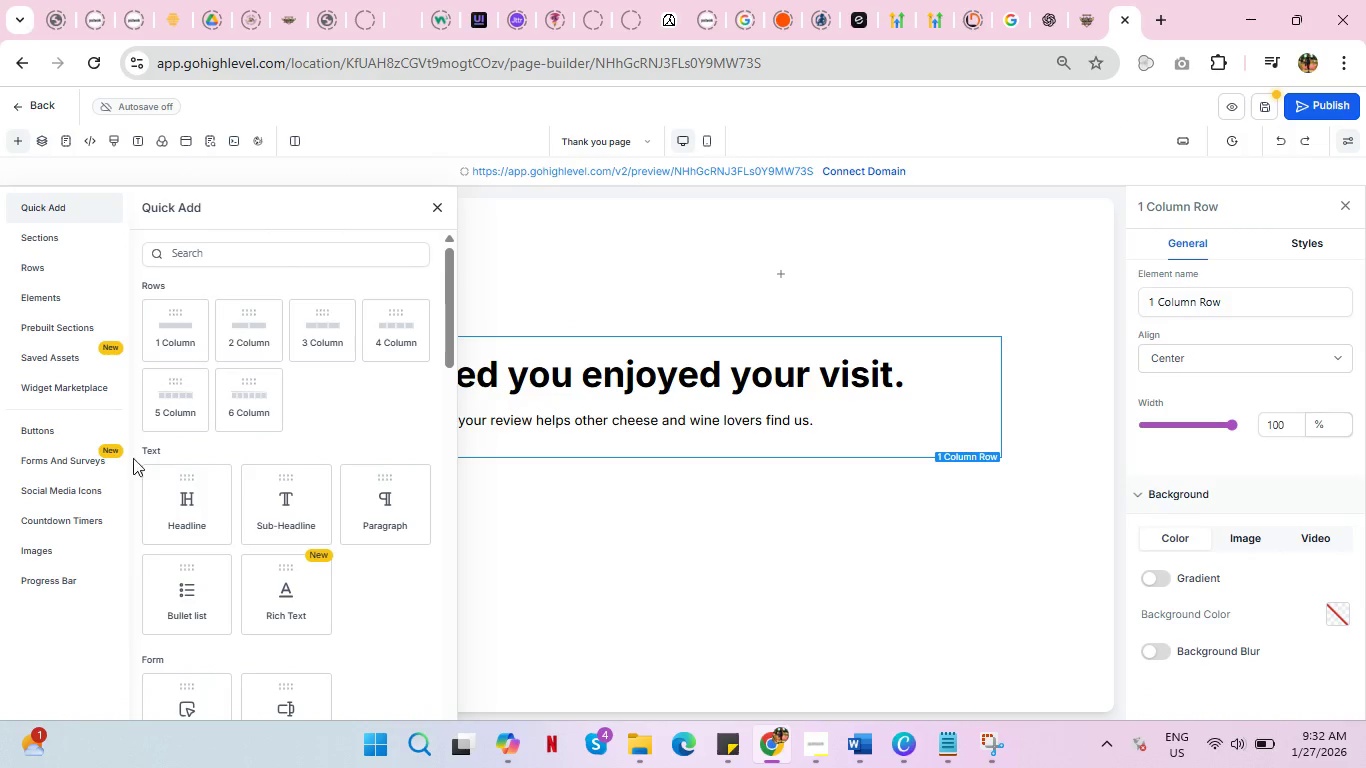 
left_click([57, 427])
 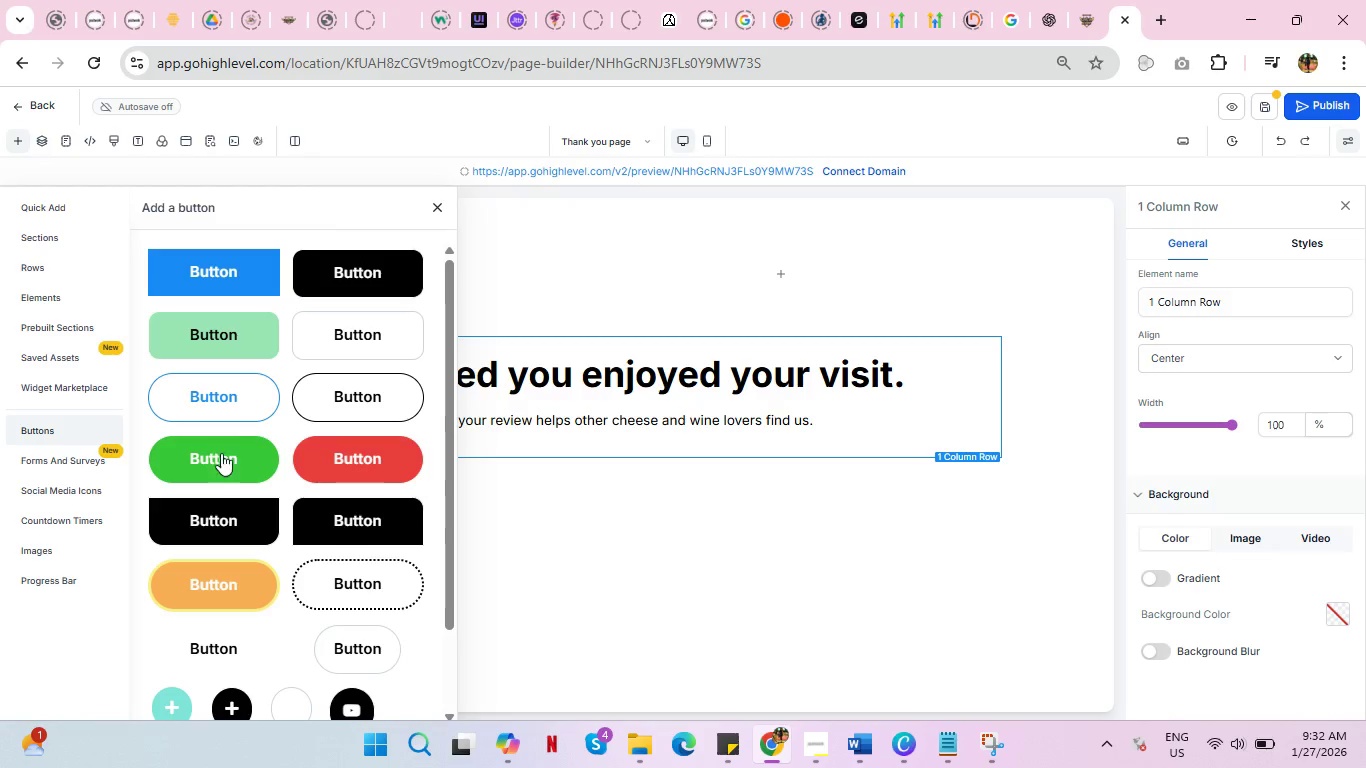 
left_click([219, 461])
 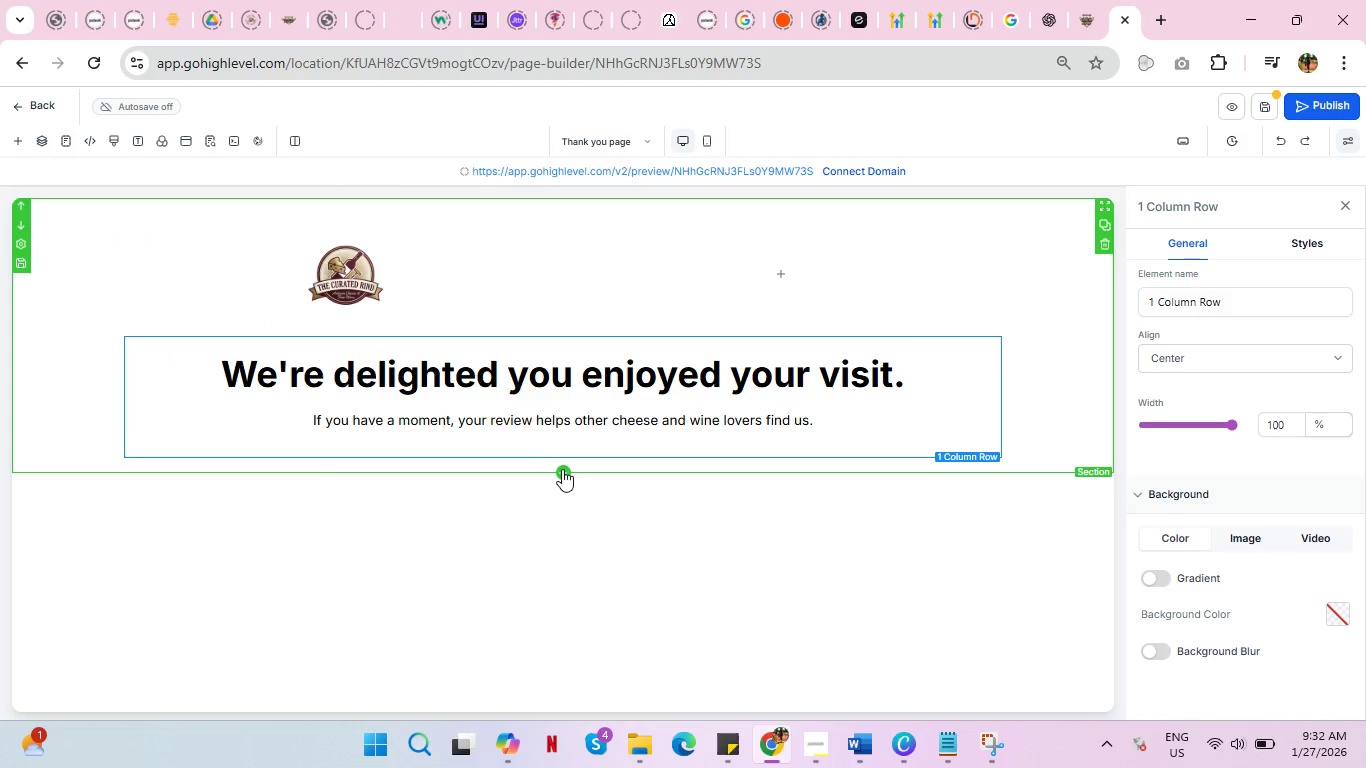 
left_click([564, 458])
 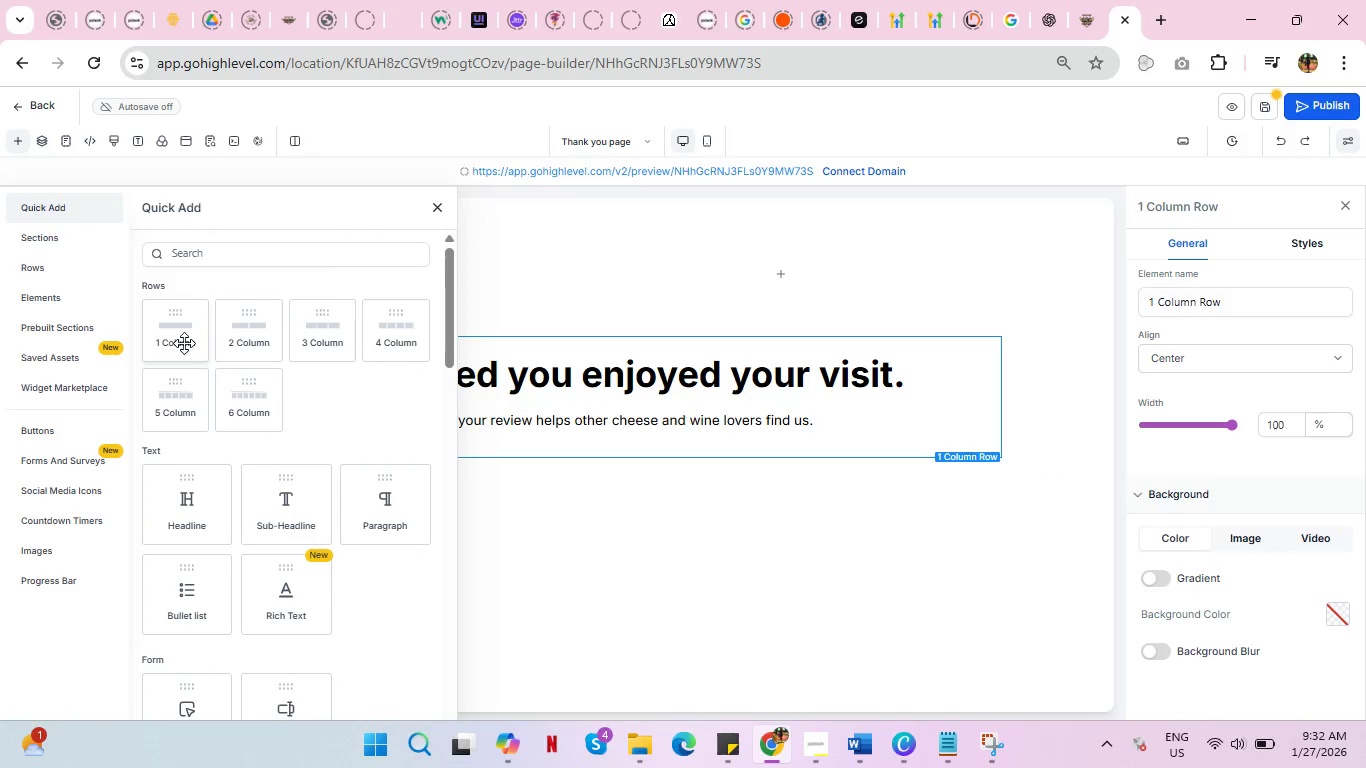 
left_click([184, 343])
 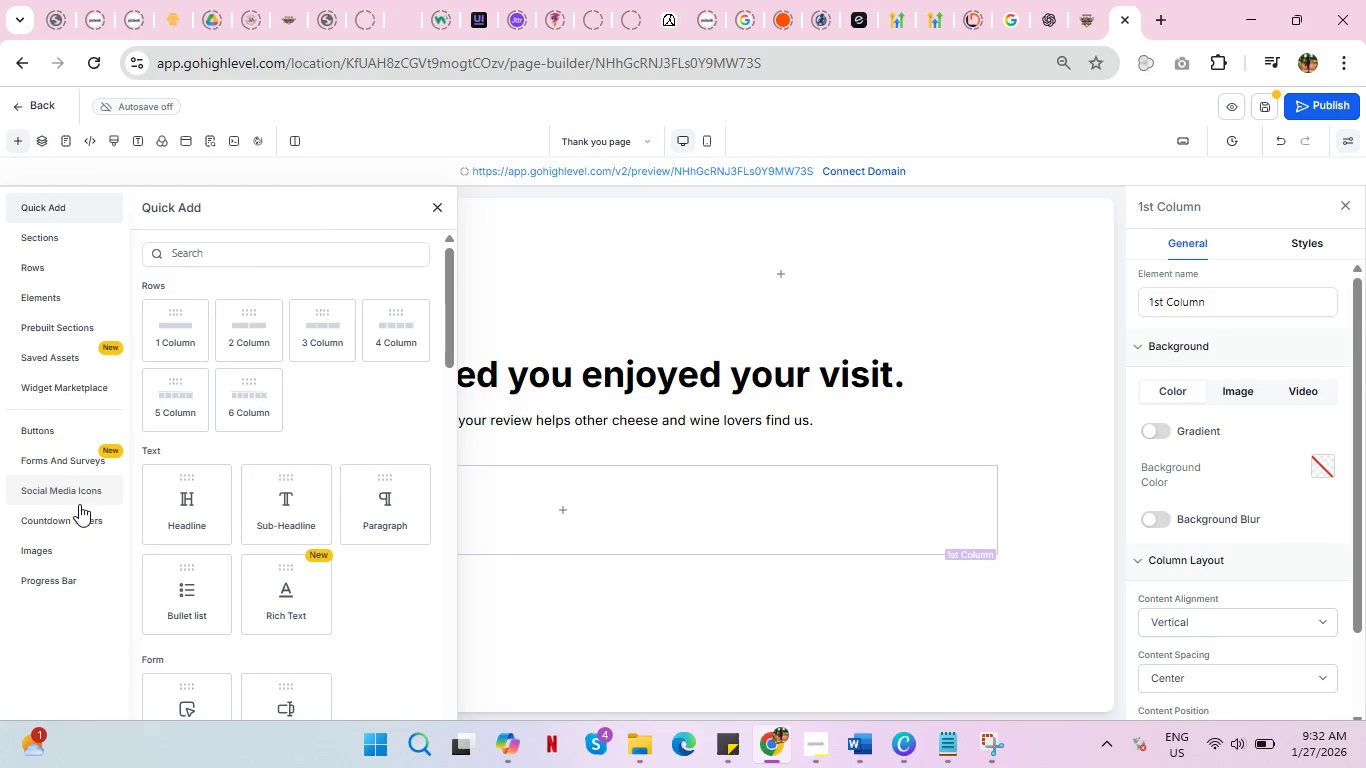 
left_click([39, 433])
 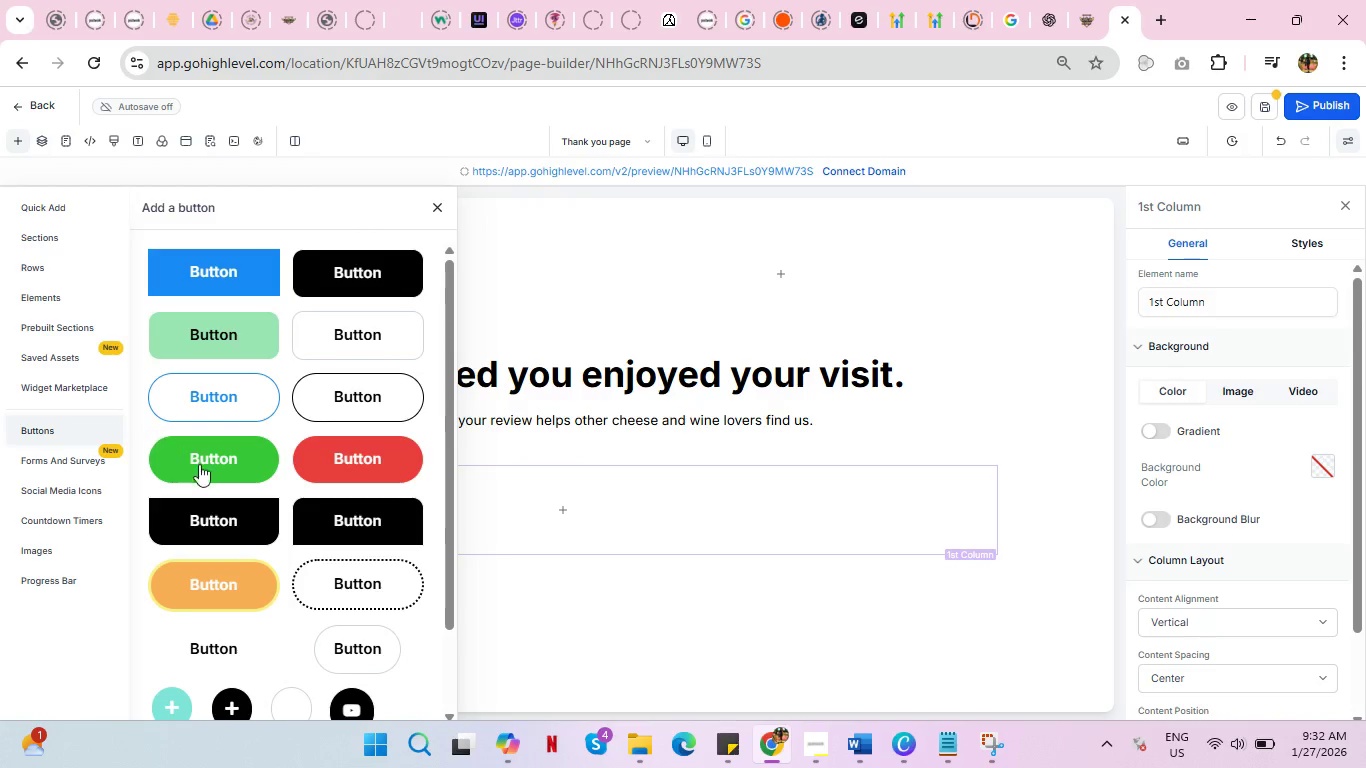 
left_click([212, 469])
 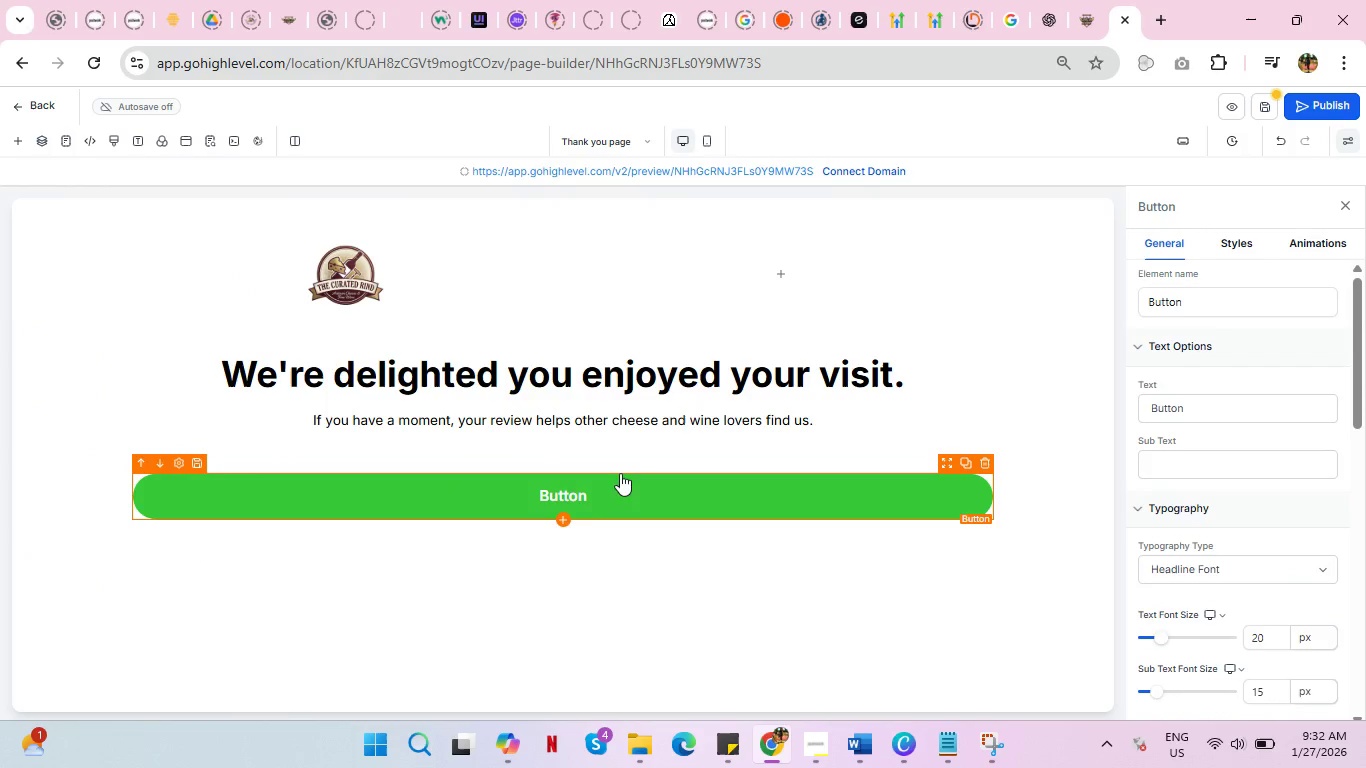 
left_click([573, 492])
 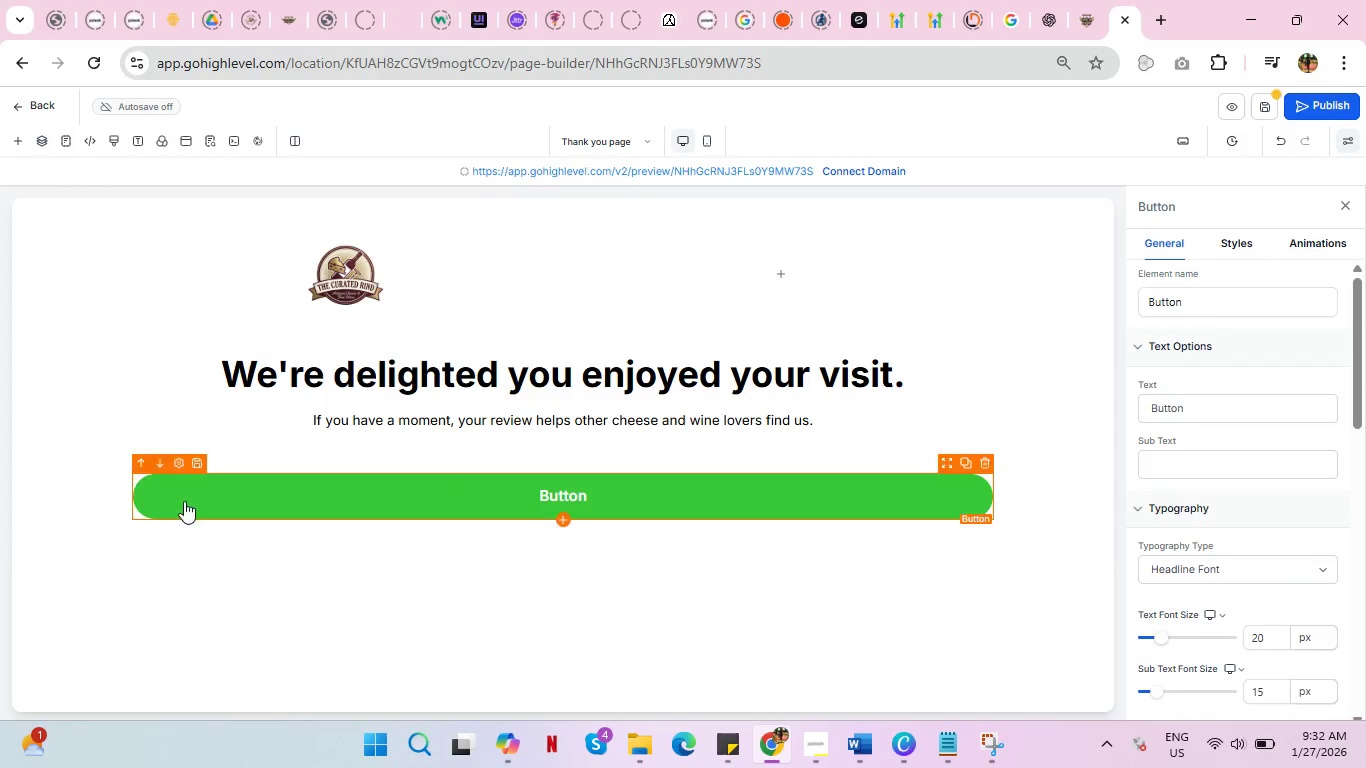 
left_click([183, 461])
 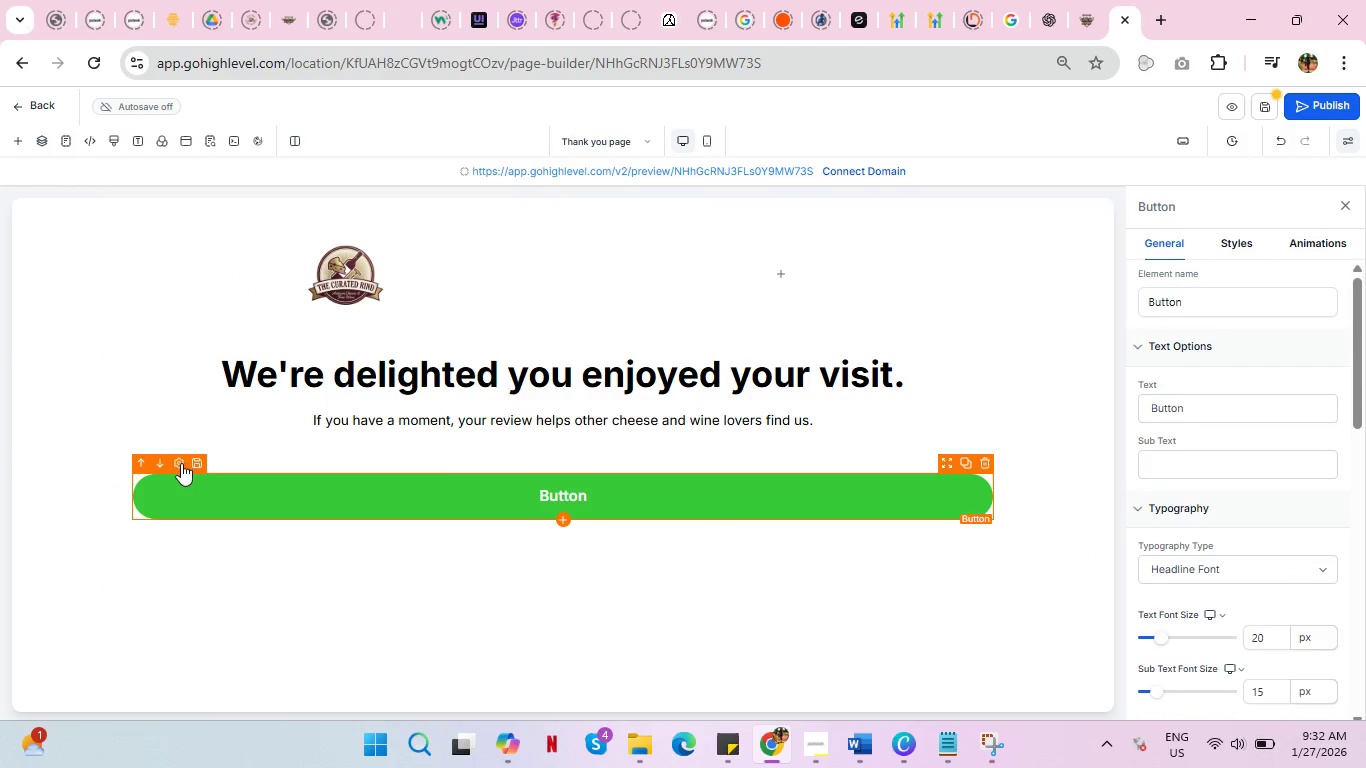 
left_click([177, 464])
 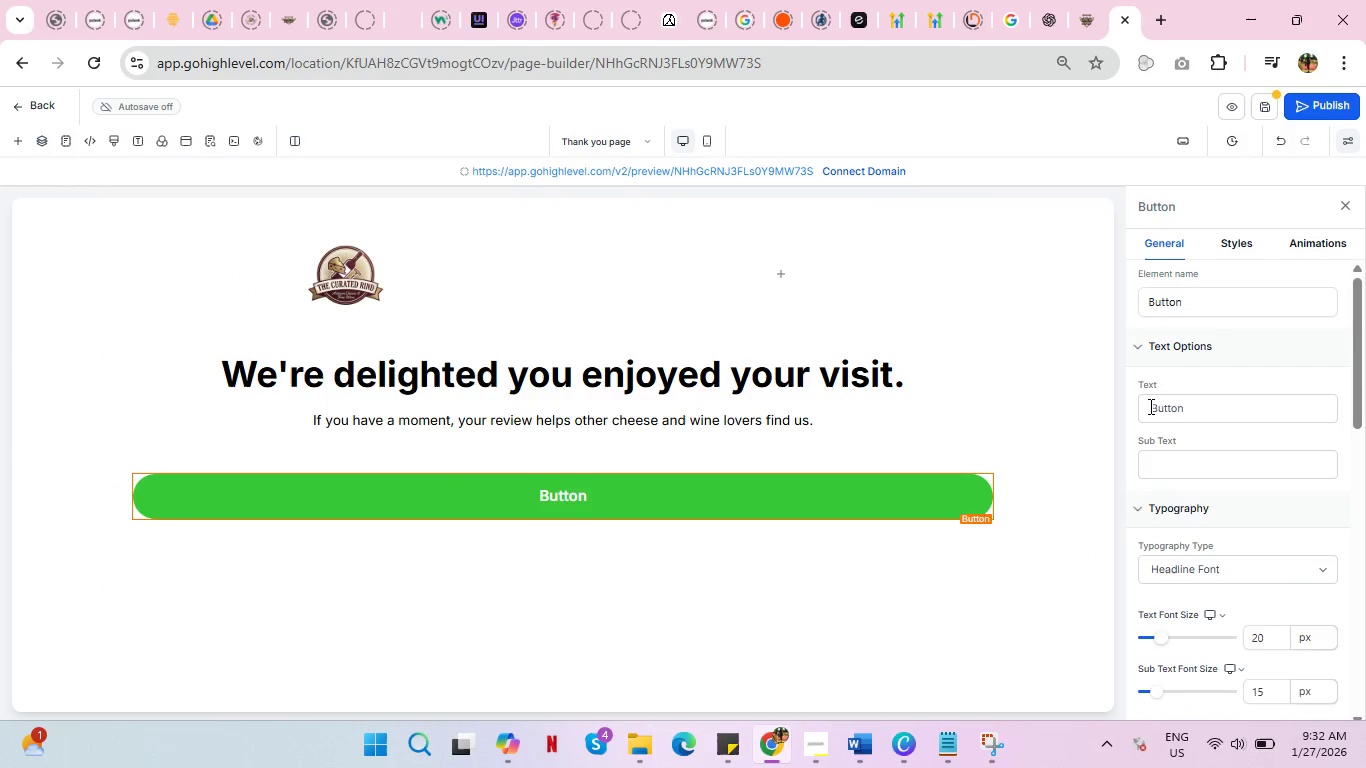 
double_click([1158, 406])
 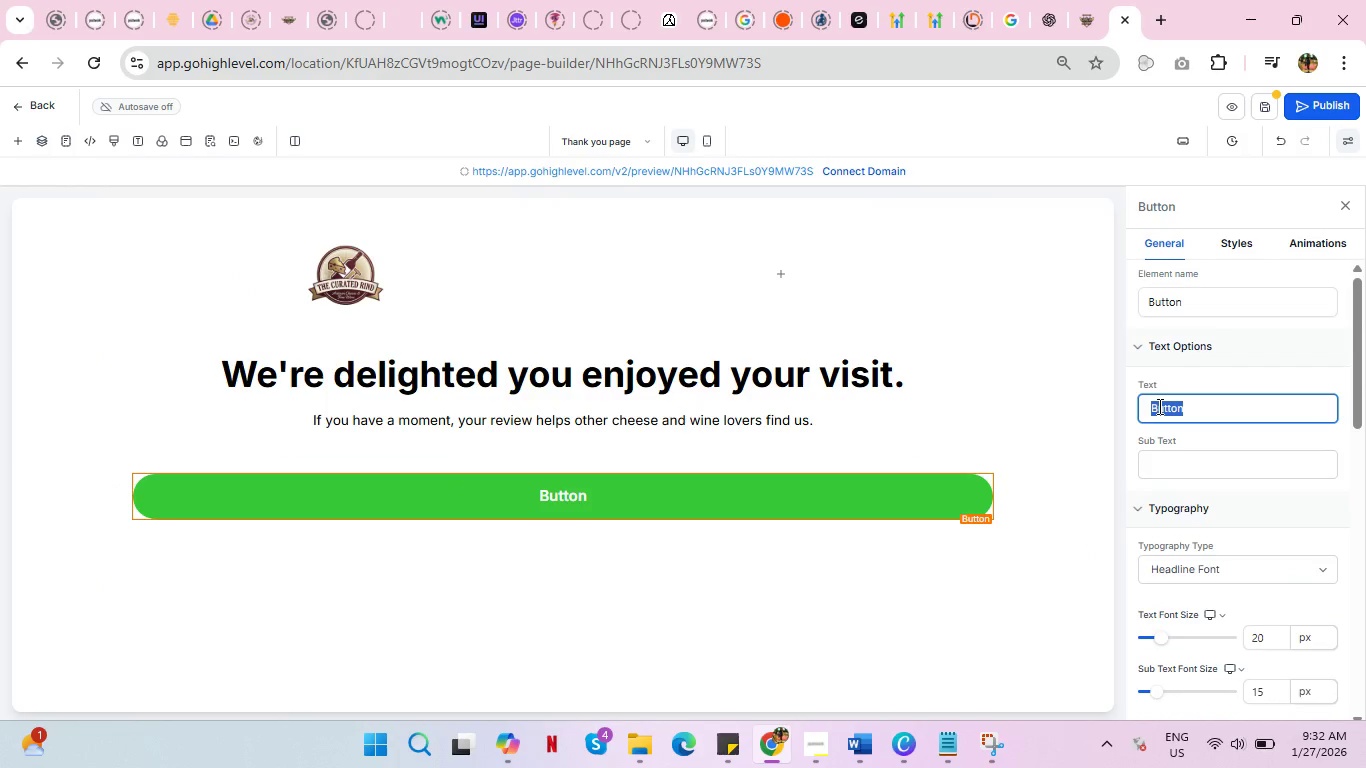 
type(Leave a )
 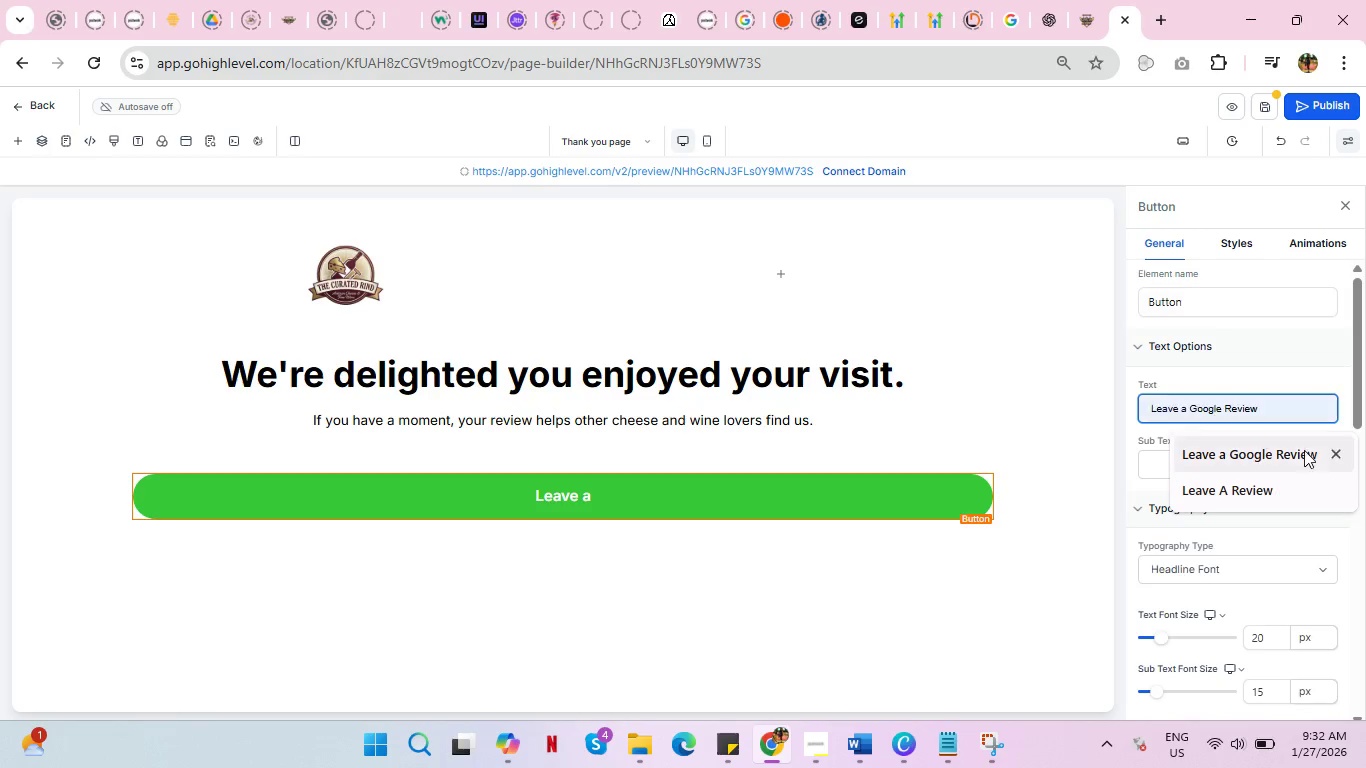 
left_click([1303, 456])
 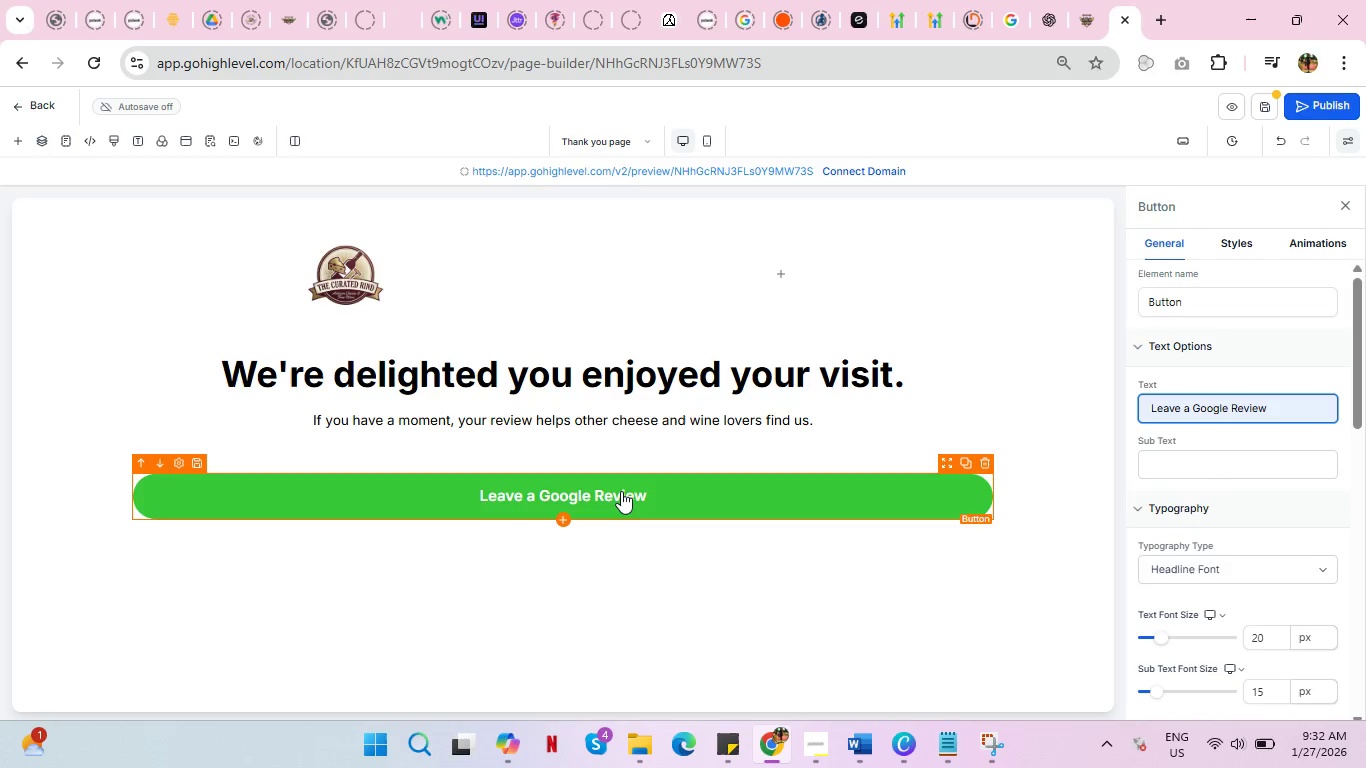 
left_click([621, 491])
 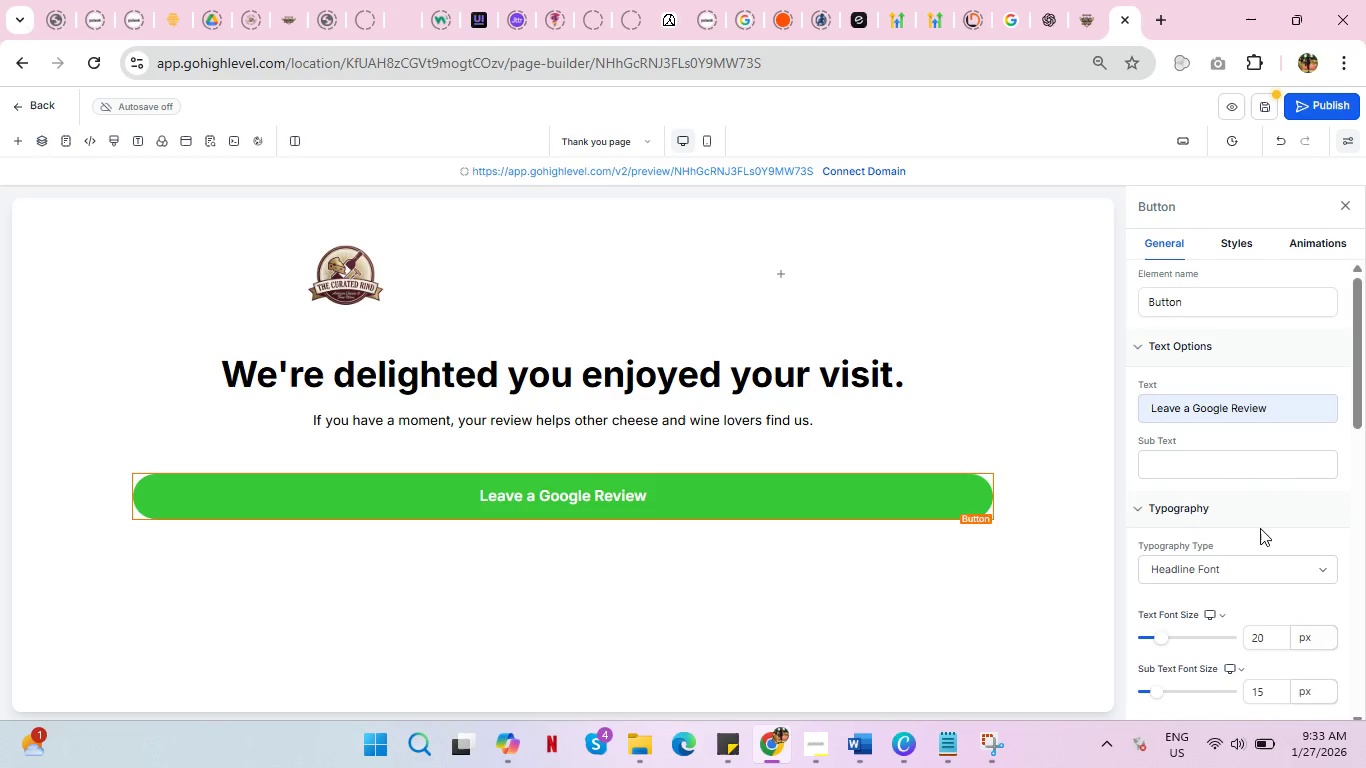 
scroll: coordinate [1294, 524], scroll_direction: down, amount: 6.0
 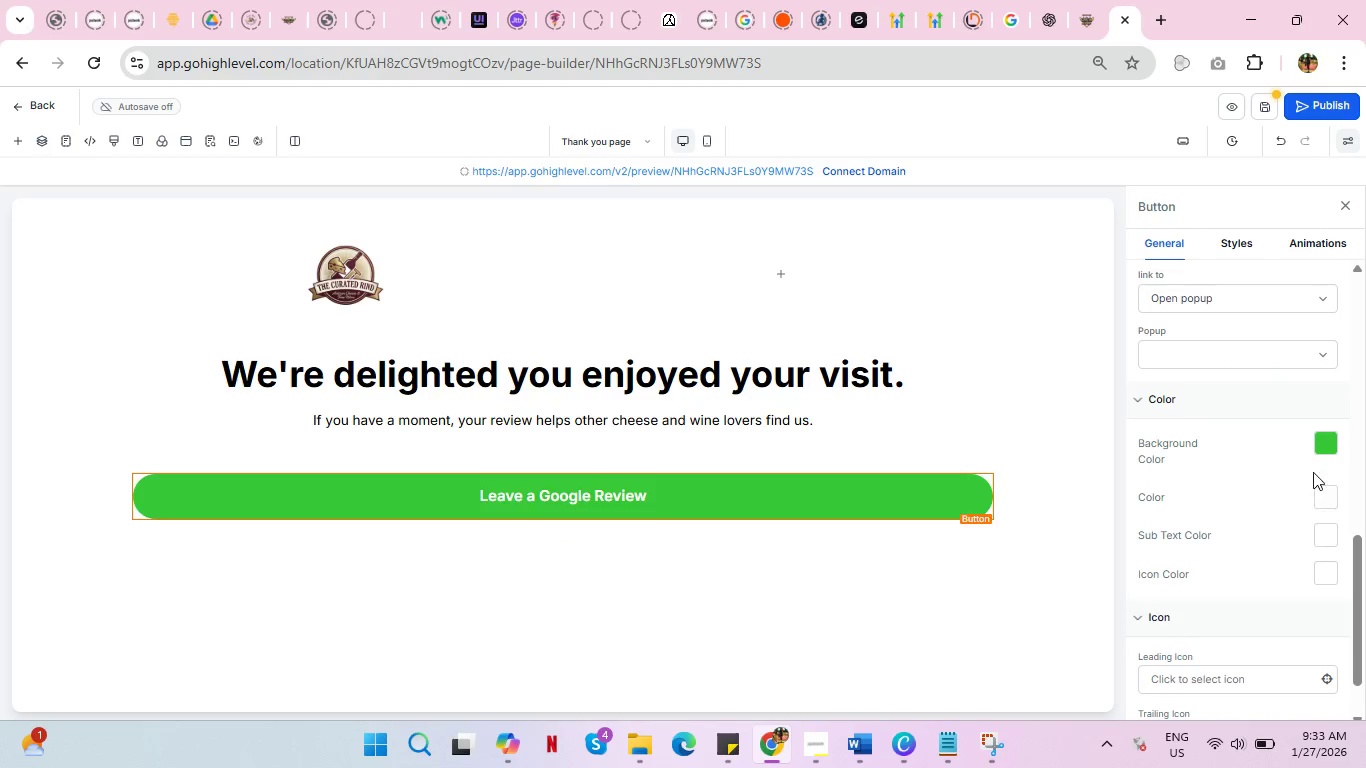 
left_click([1322, 448])
 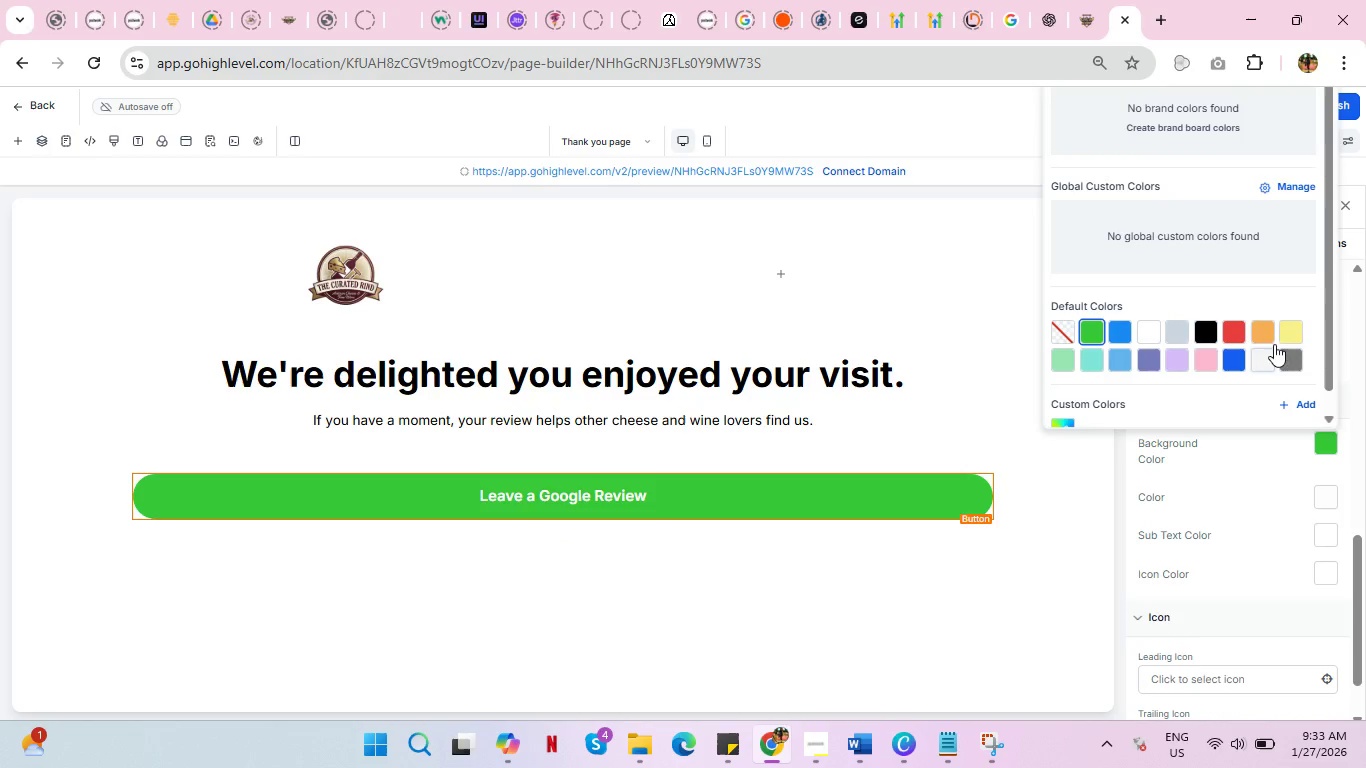 
left_click([1282, 334])
 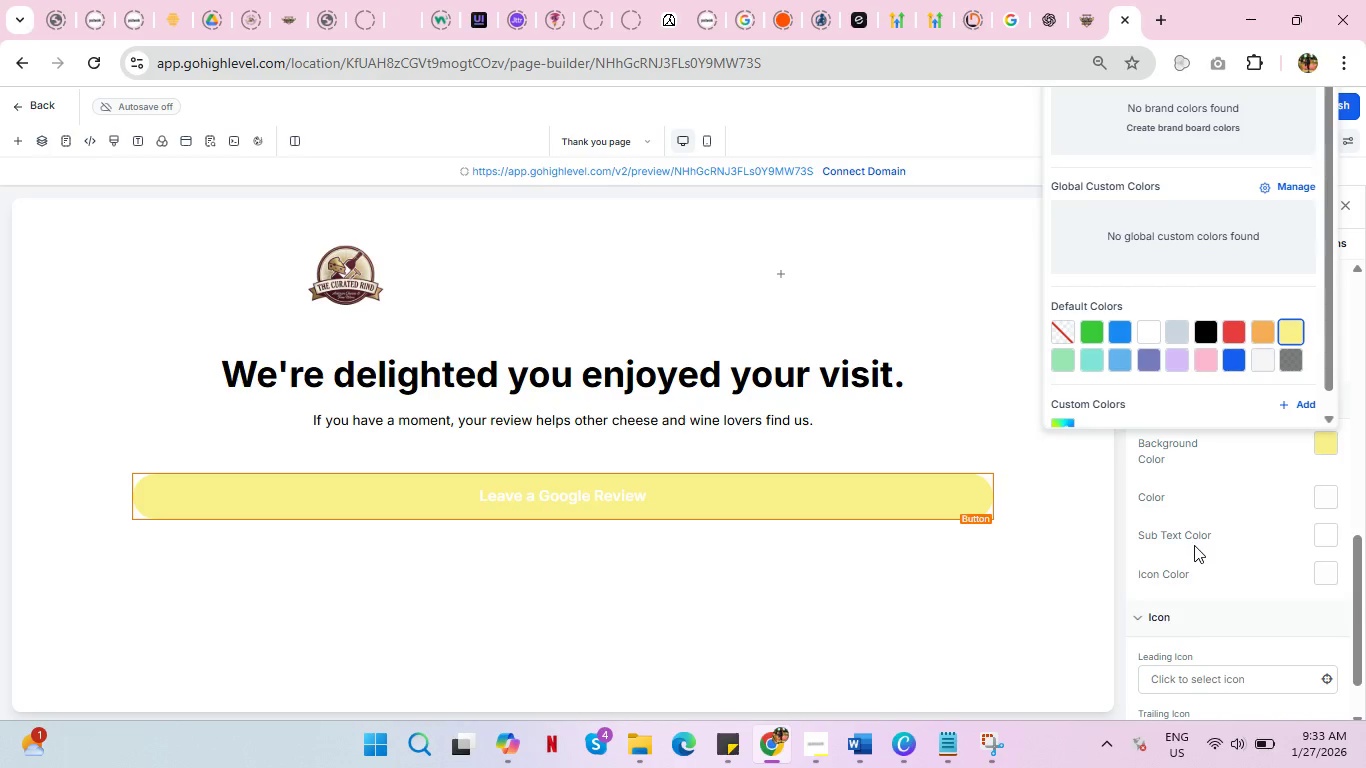 
scroll: coordinate [1302, 572], scroll_direction: down, amount: 1.0
 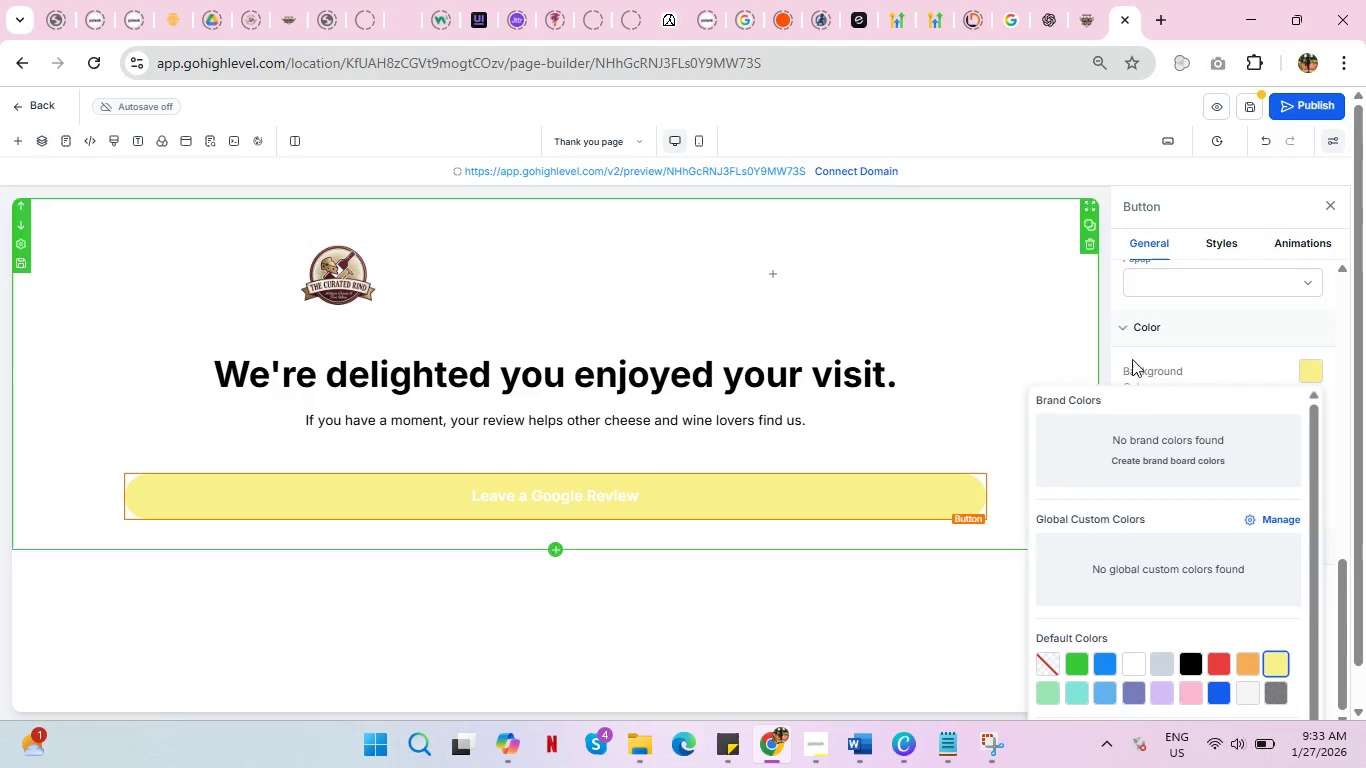 
left_click([1144, 341])
 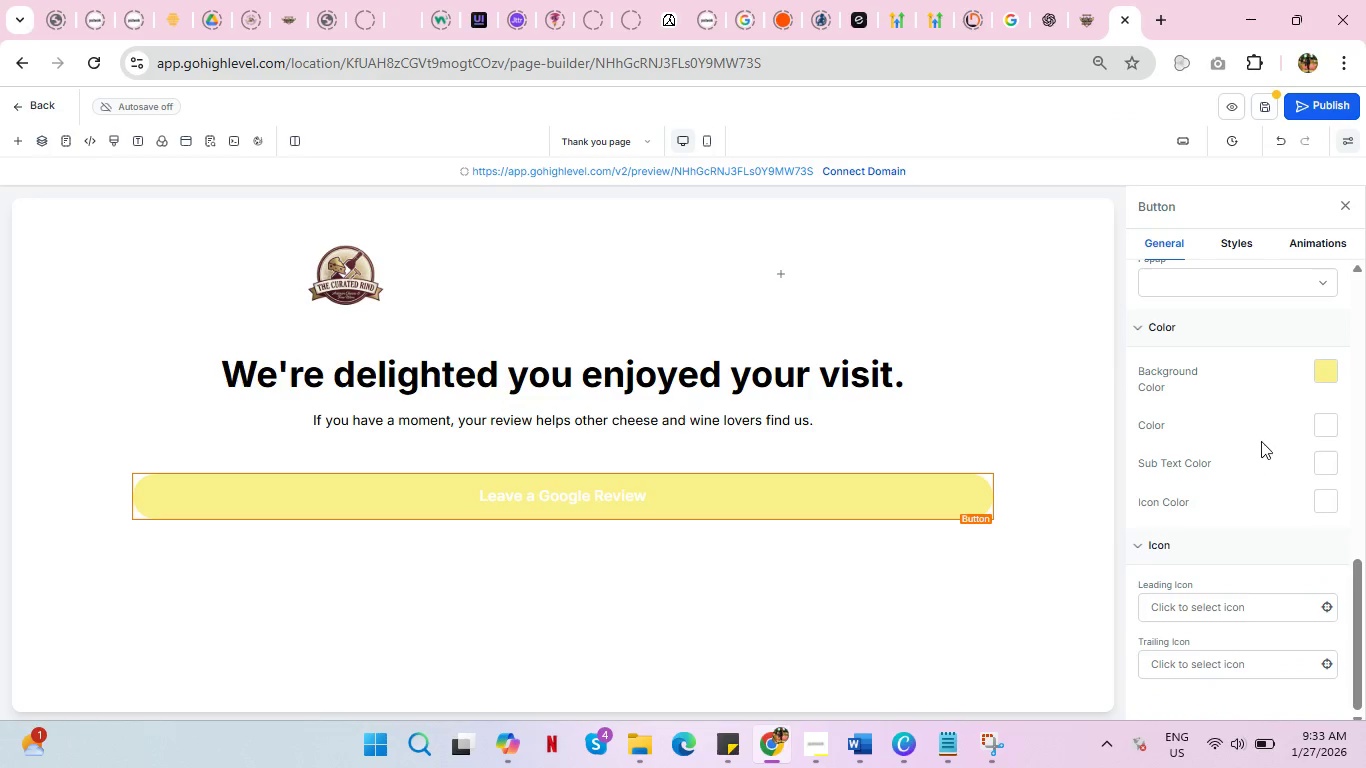 
scroll: coordinate [1265, 441], scroll_direction: down, amount: 2.0
 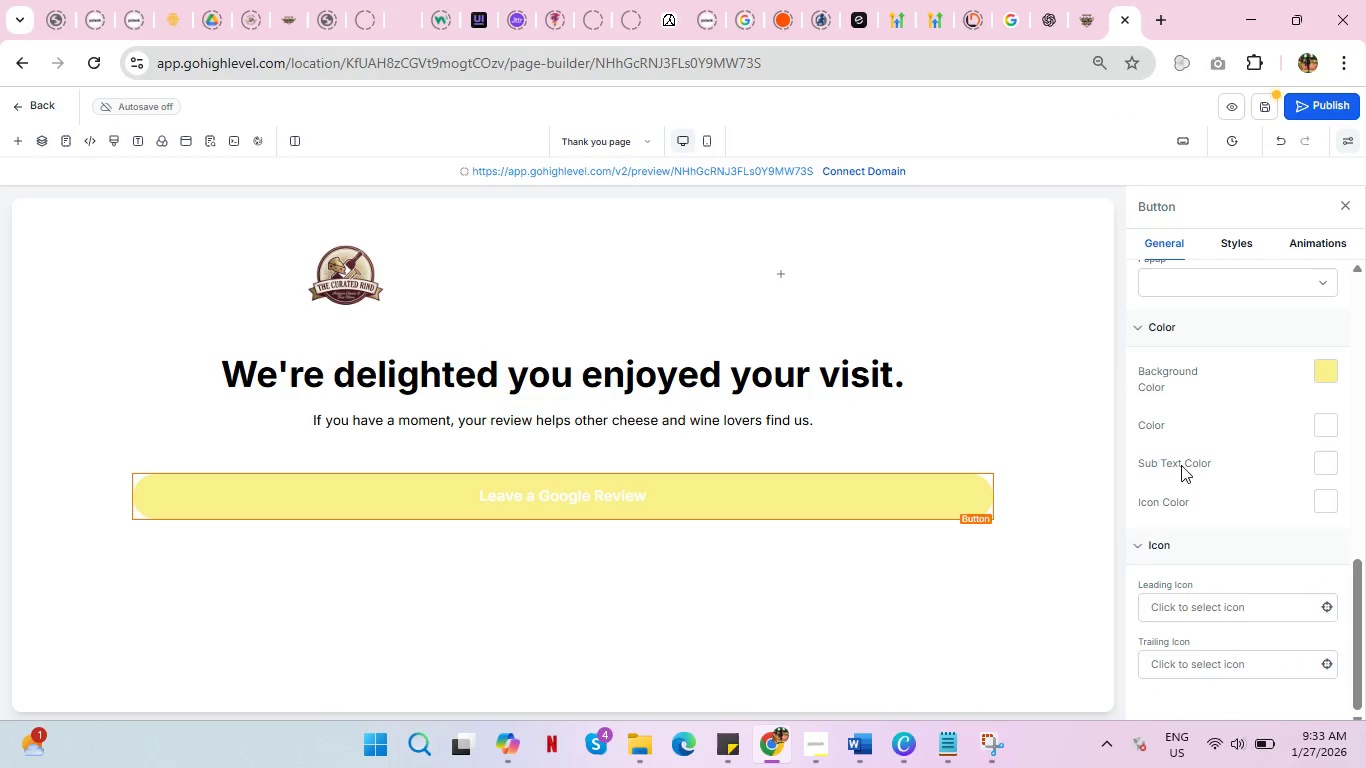 
scroll: coordinate [1185, 466], scroll_direction: up, amount: 4.0
 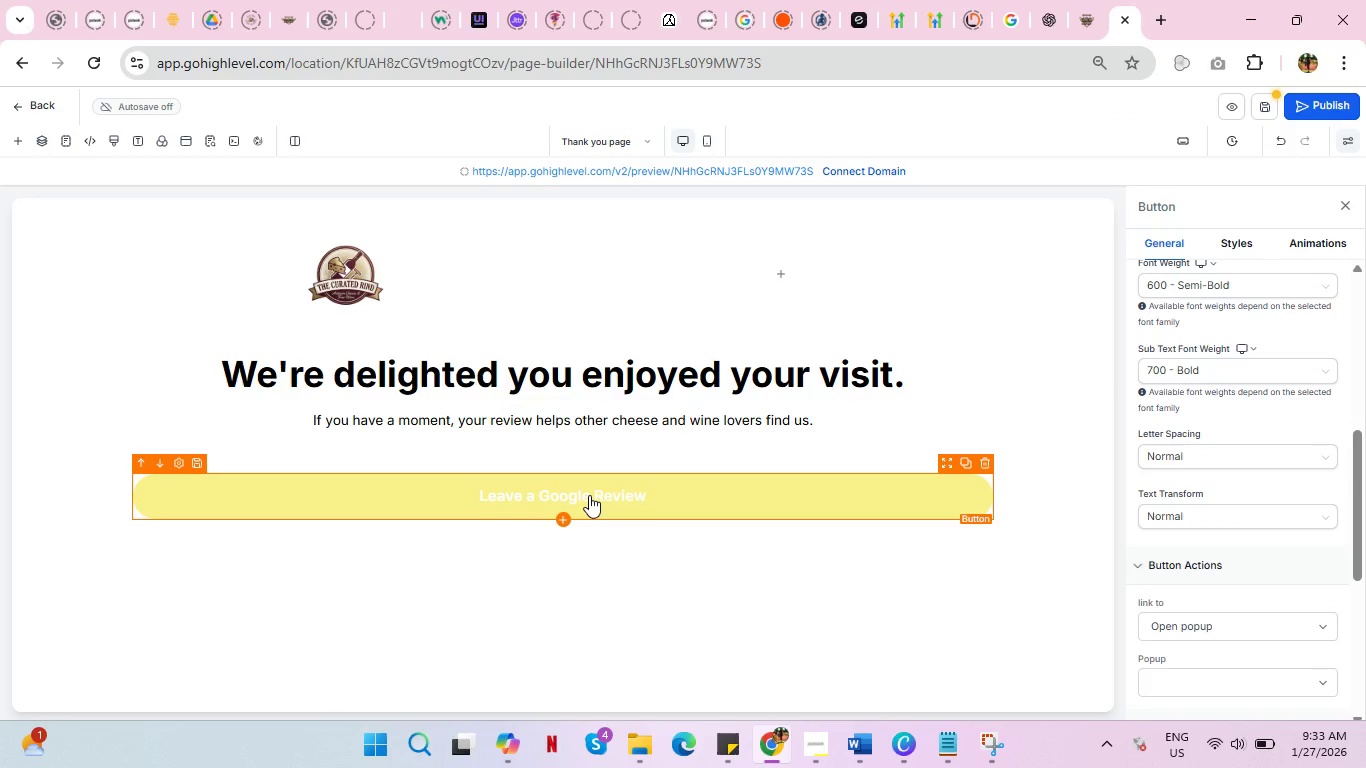 
double_click([589, 495])
 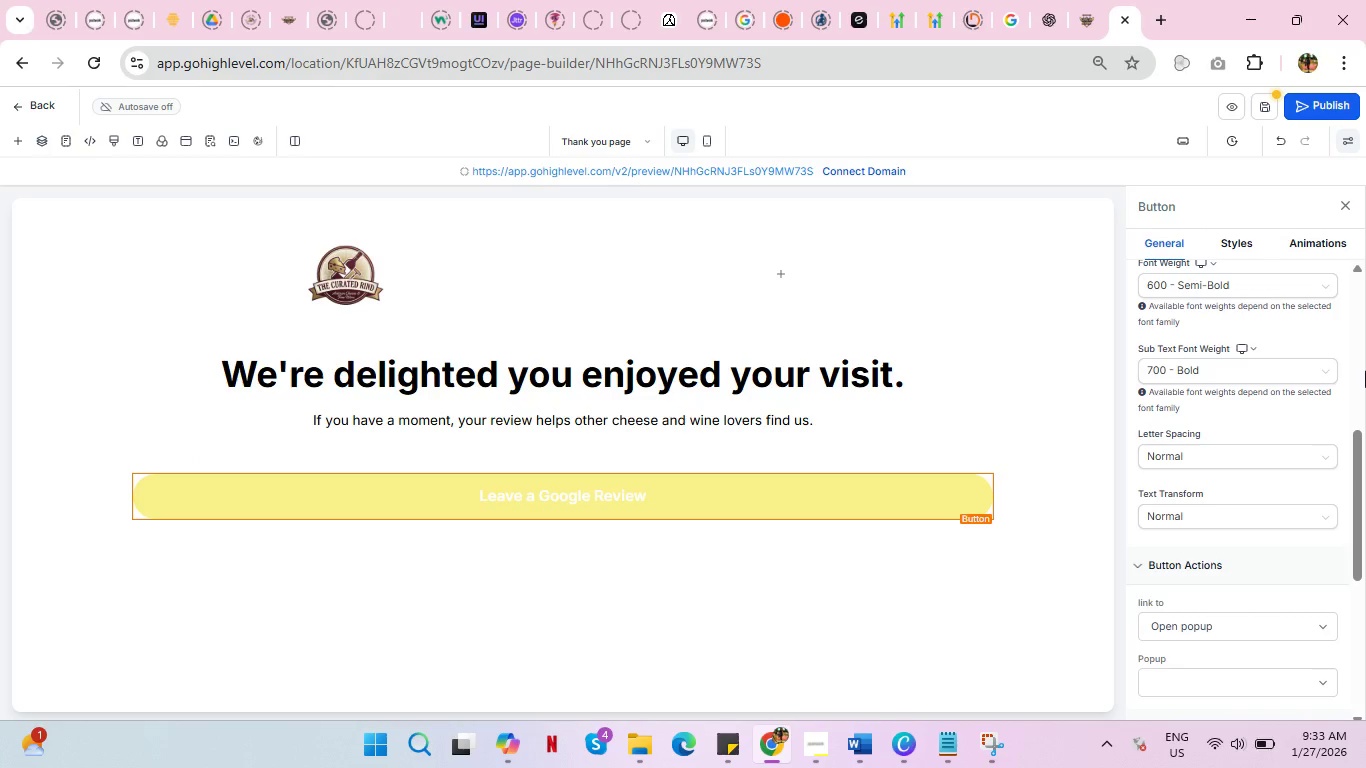 
scroll: coordinate [1251, 482], scroll_direction: up, amount: 13.0
 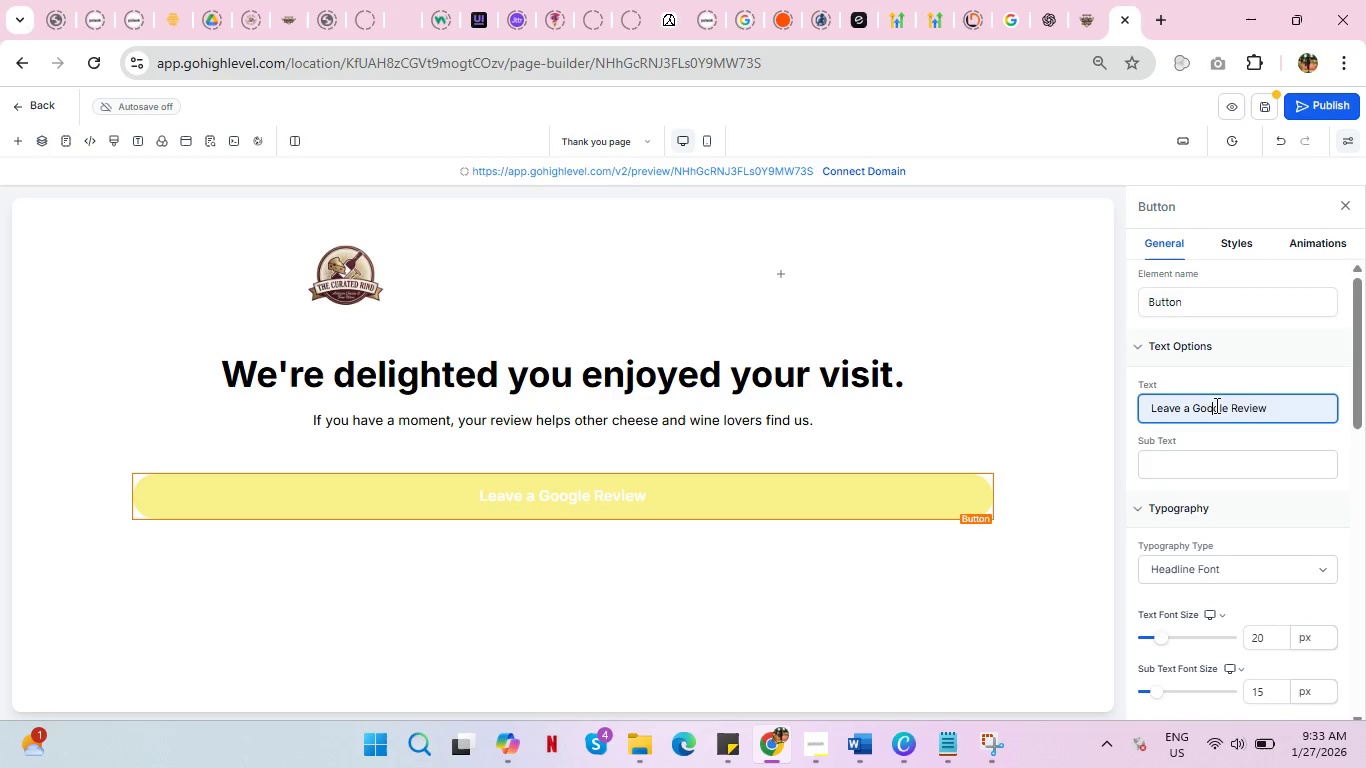 
double_click([1215, 405])
 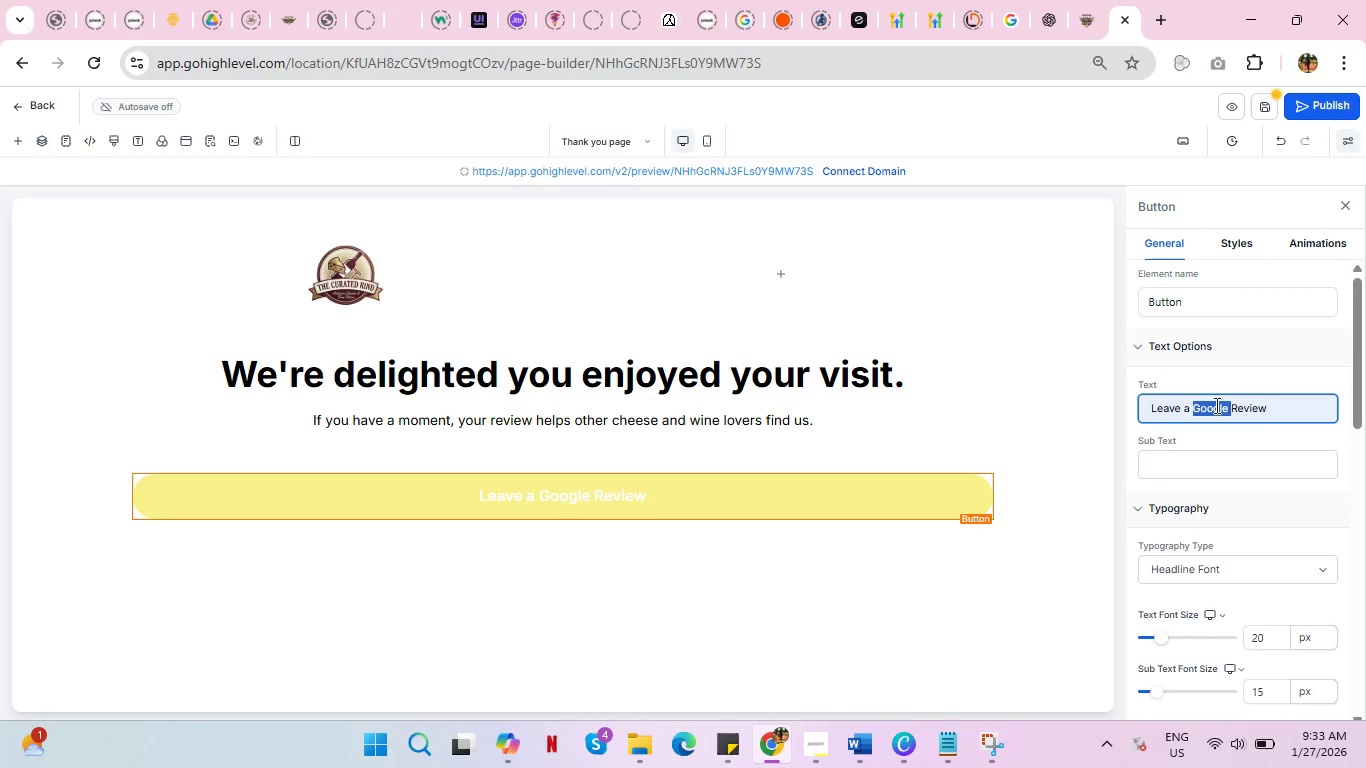 
triple_click([1215, 405])
 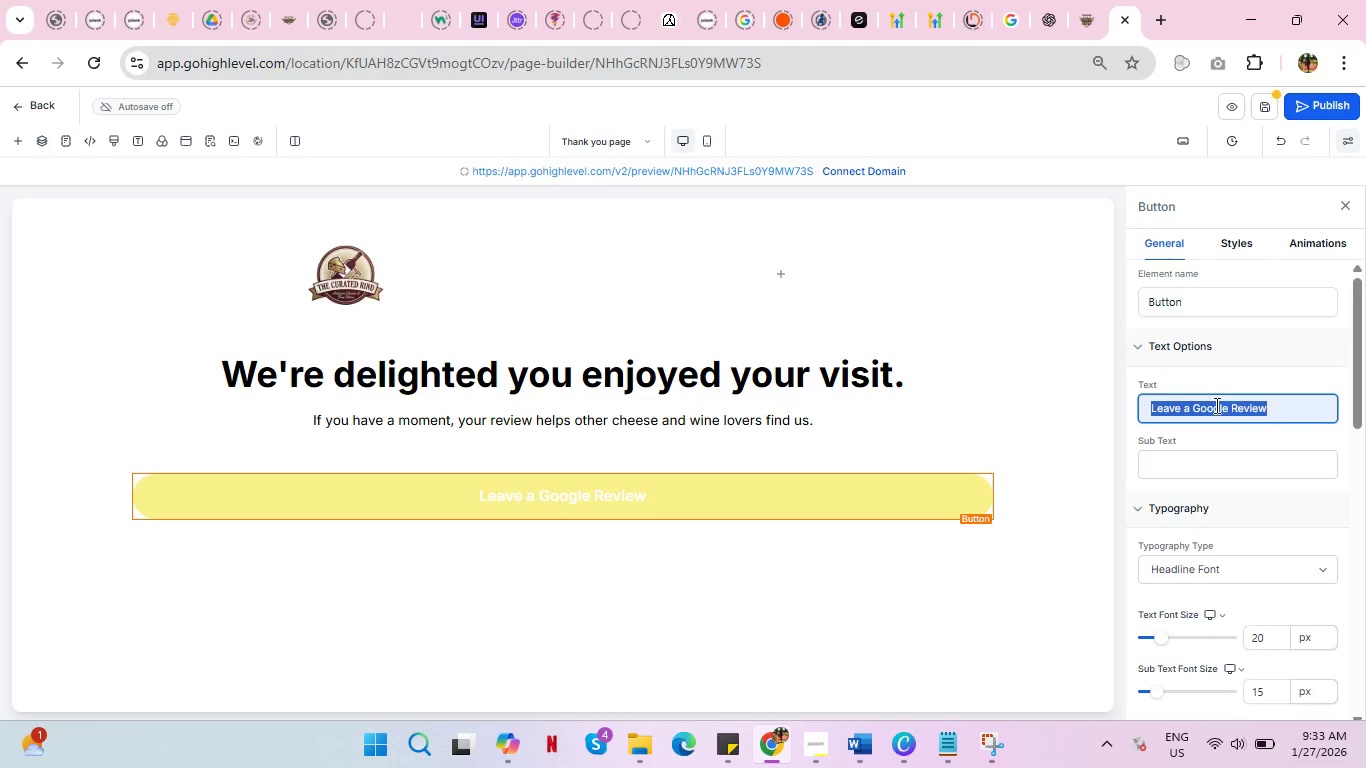 
scroll: coordinate [1252, 456], scroll_direction: down, amount: 9.0
 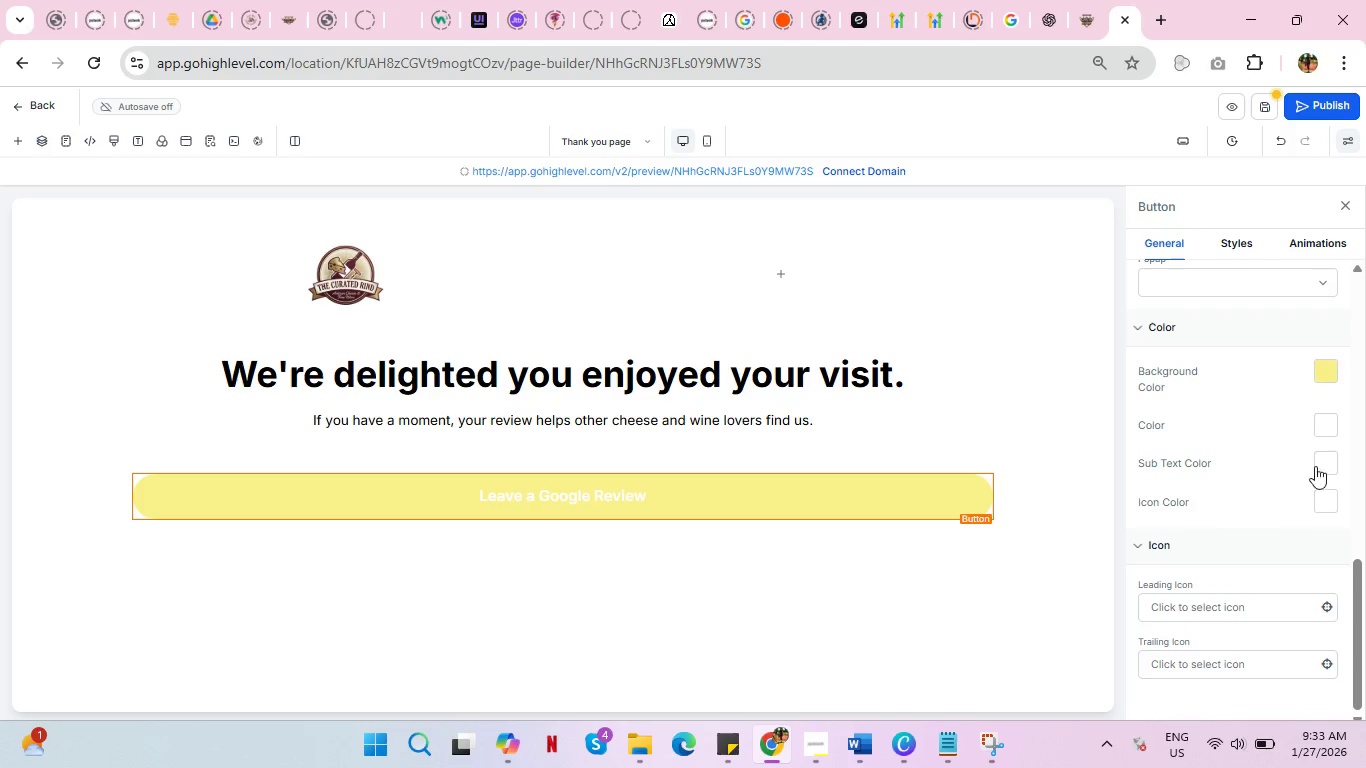 
left_click([1321, 460])
 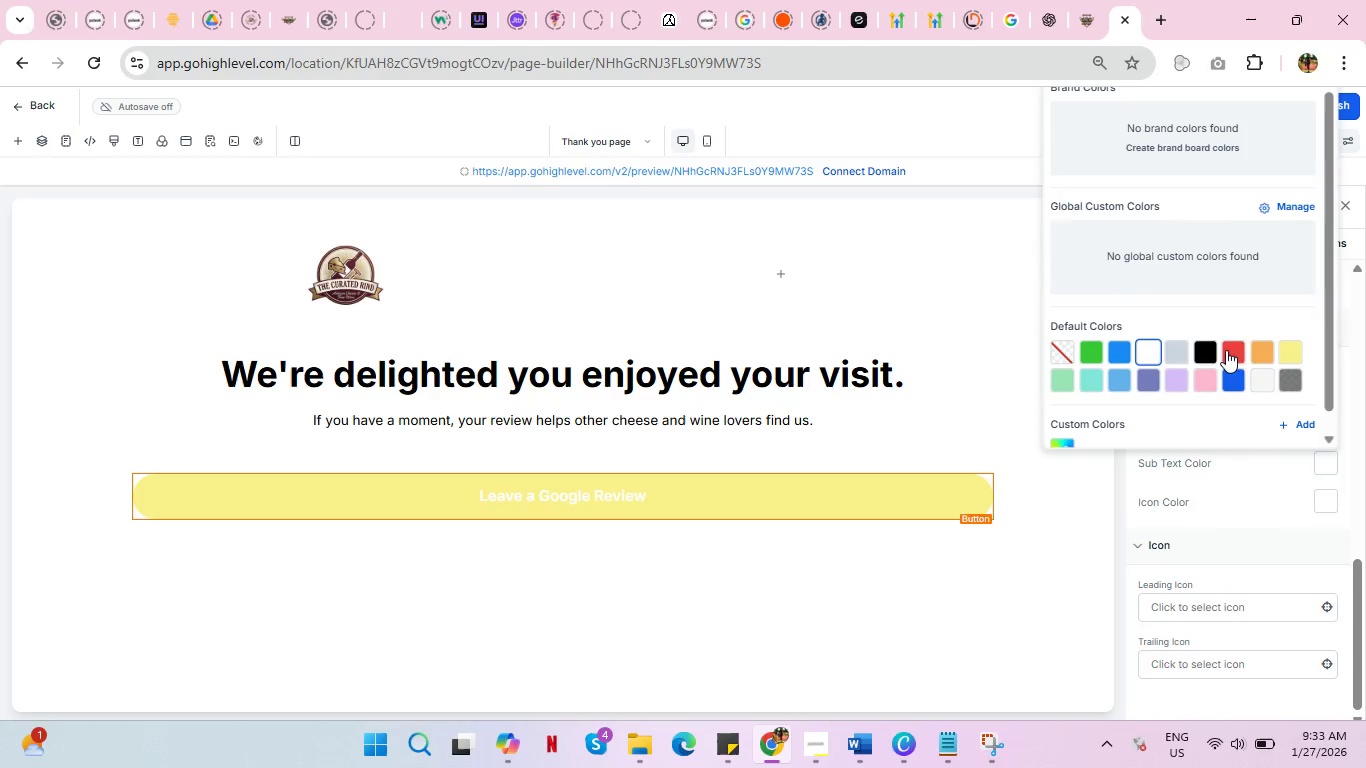 
left_click([1209, 347])
 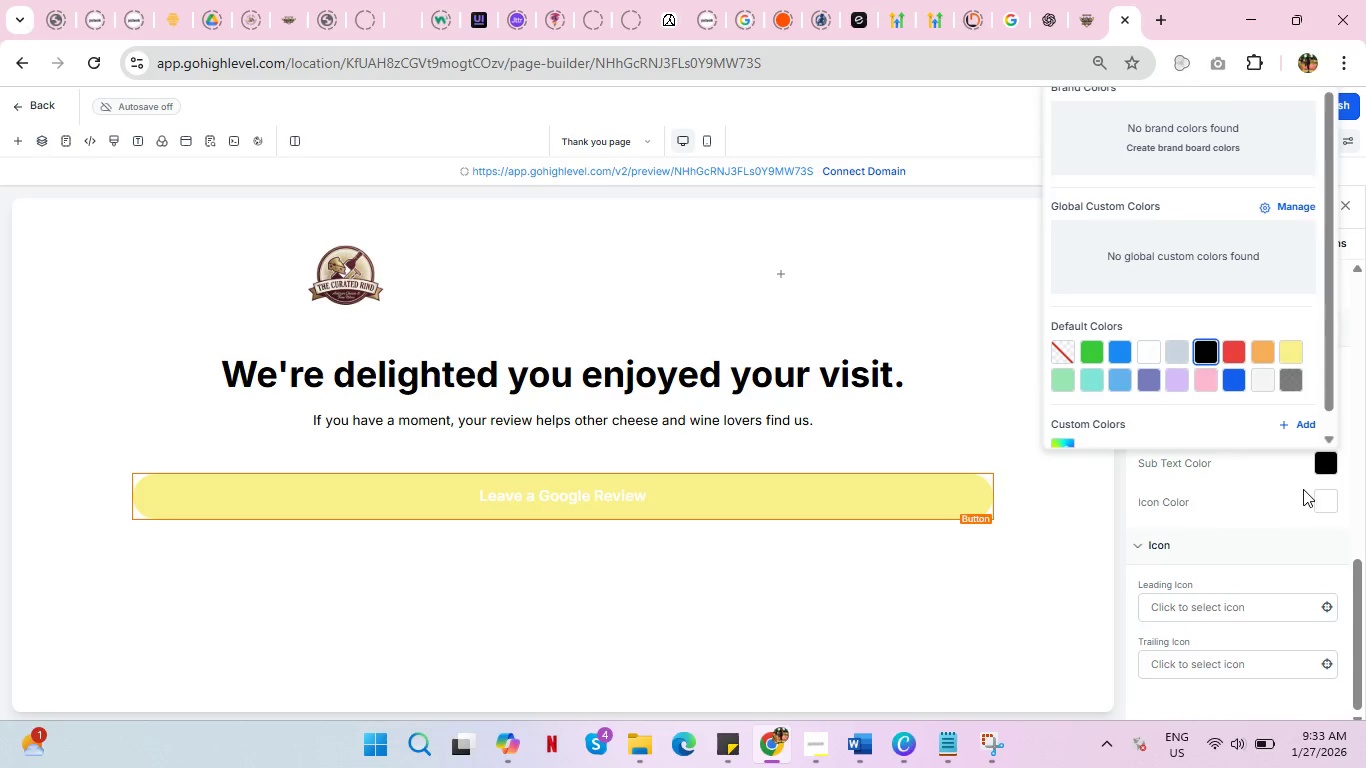 
left_click([1325, 495])
 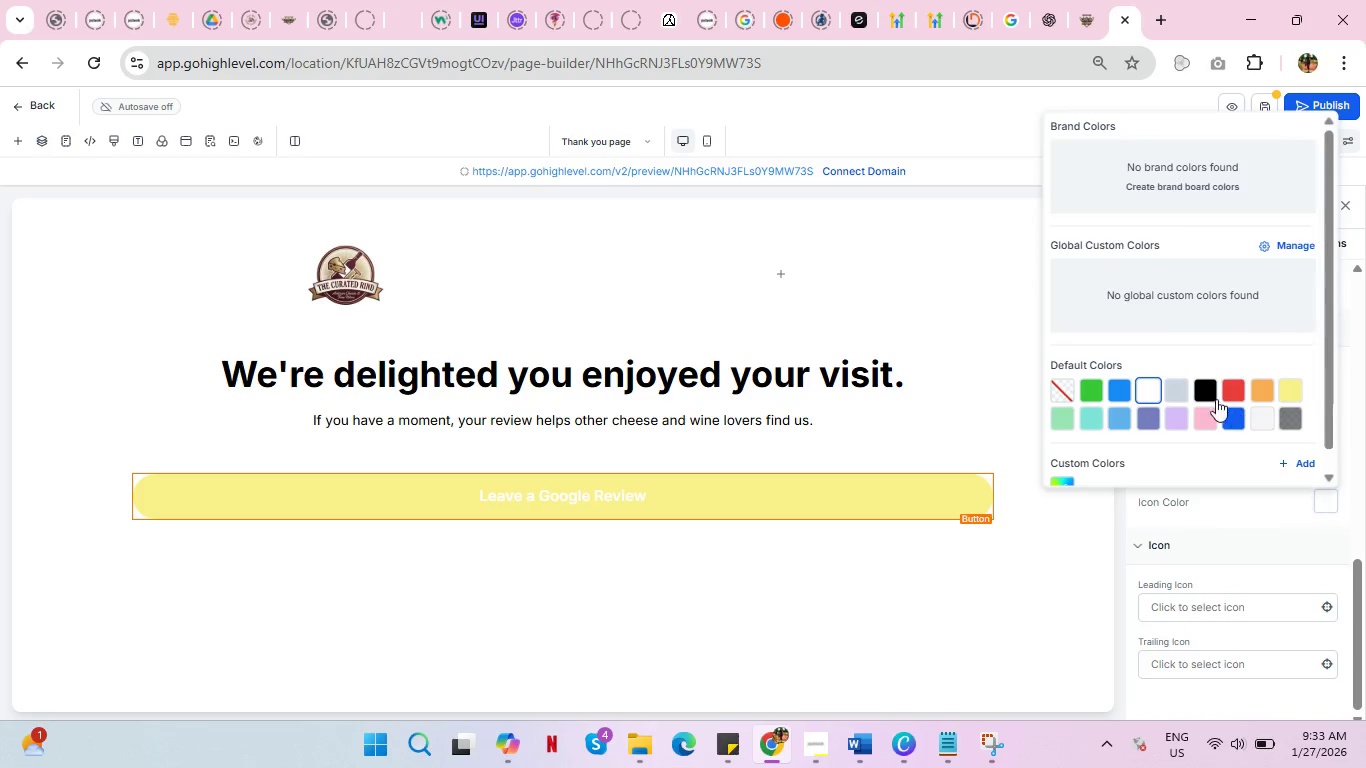 
left_click([1213, 396])
 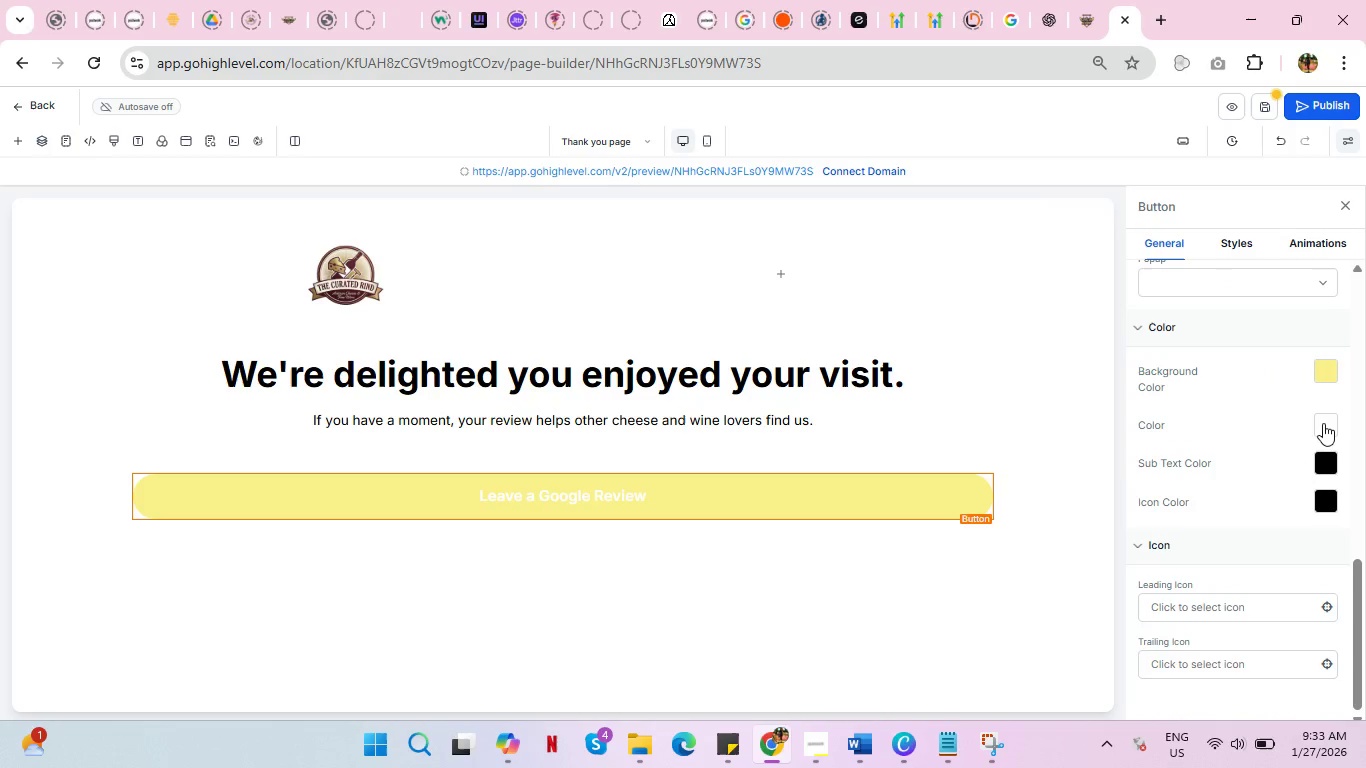 
left_click([1205, 312])
 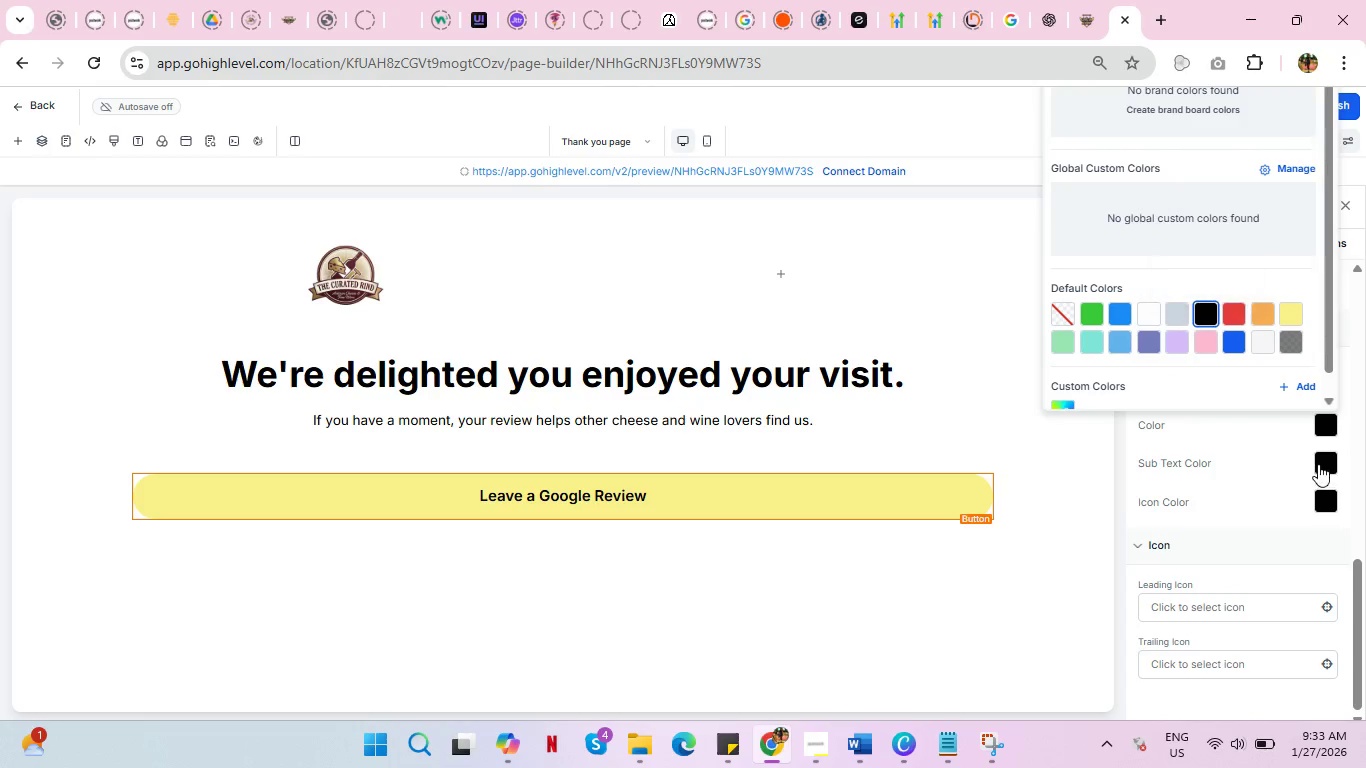 
left_click([1319, 463])
 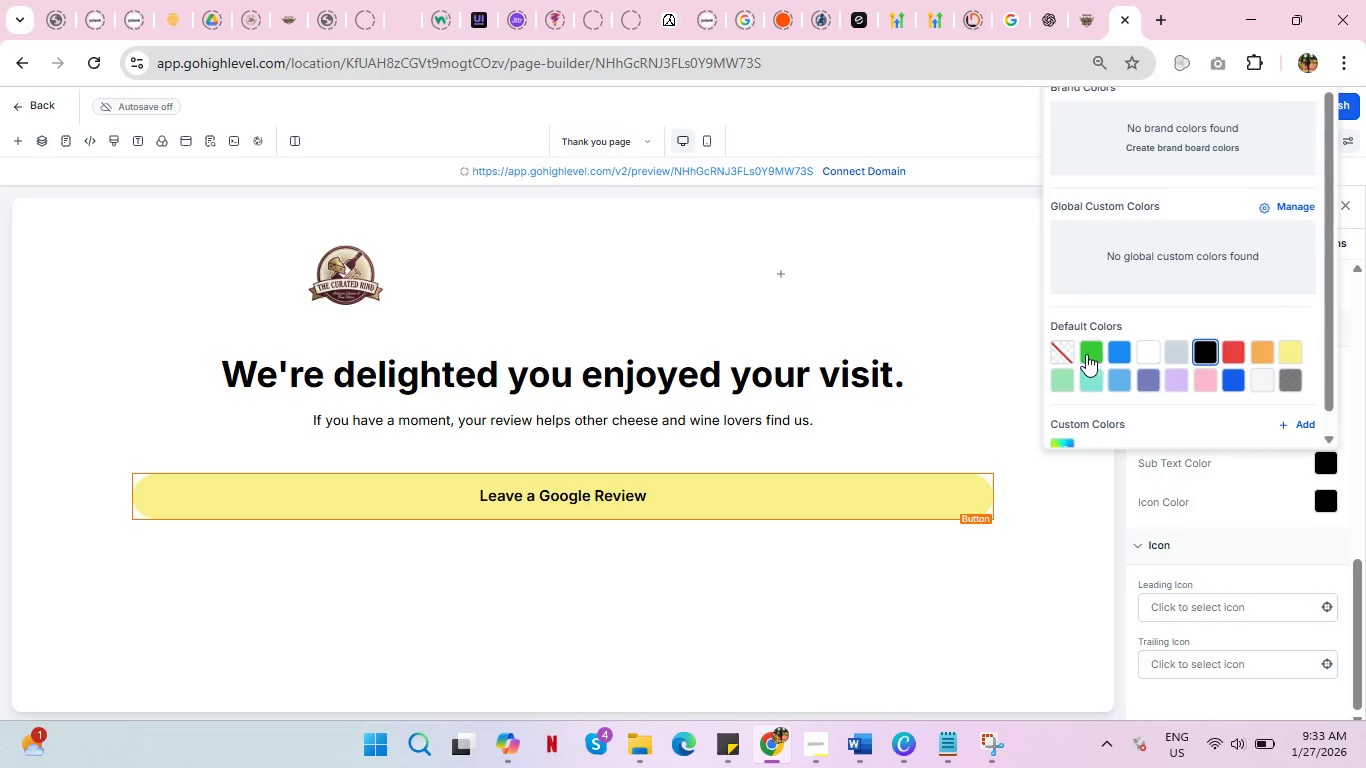 
left_click([1068, 349])
 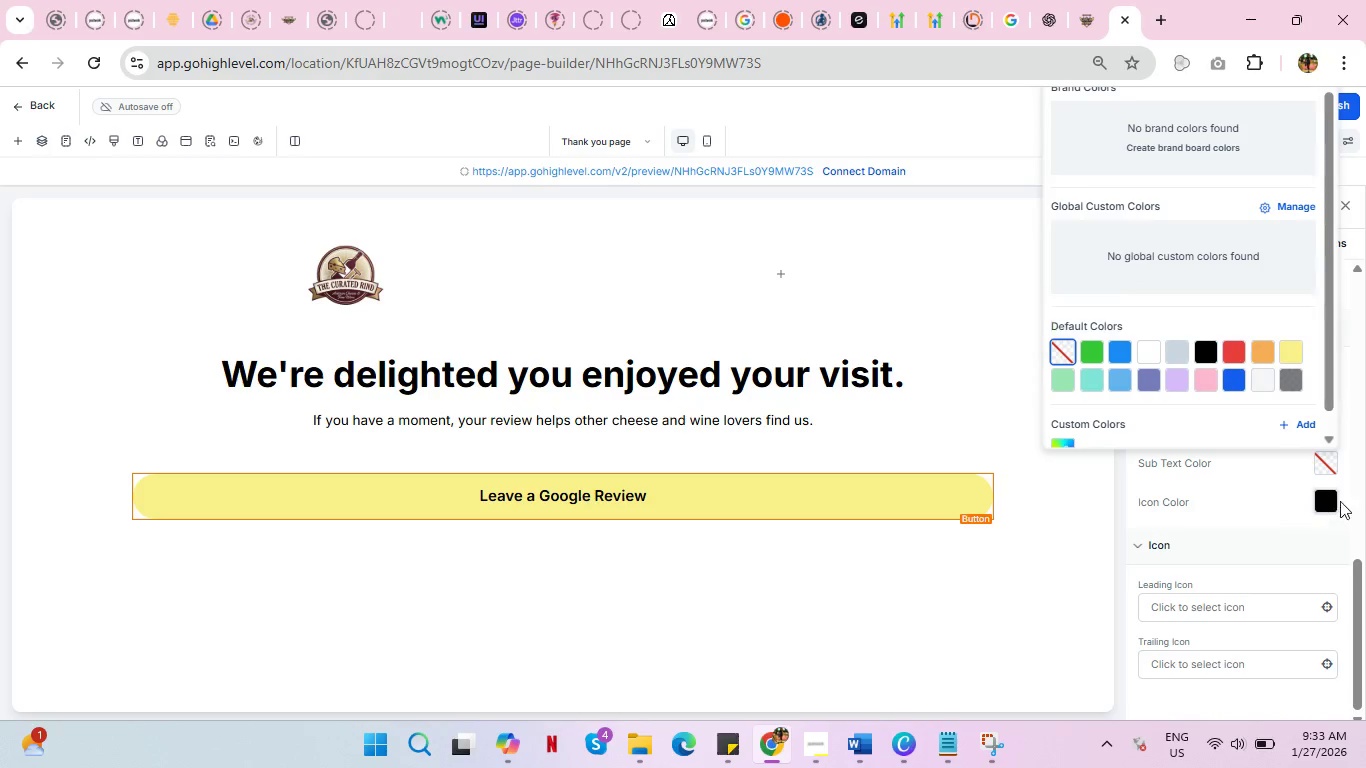 
left_click([1330, 499])
 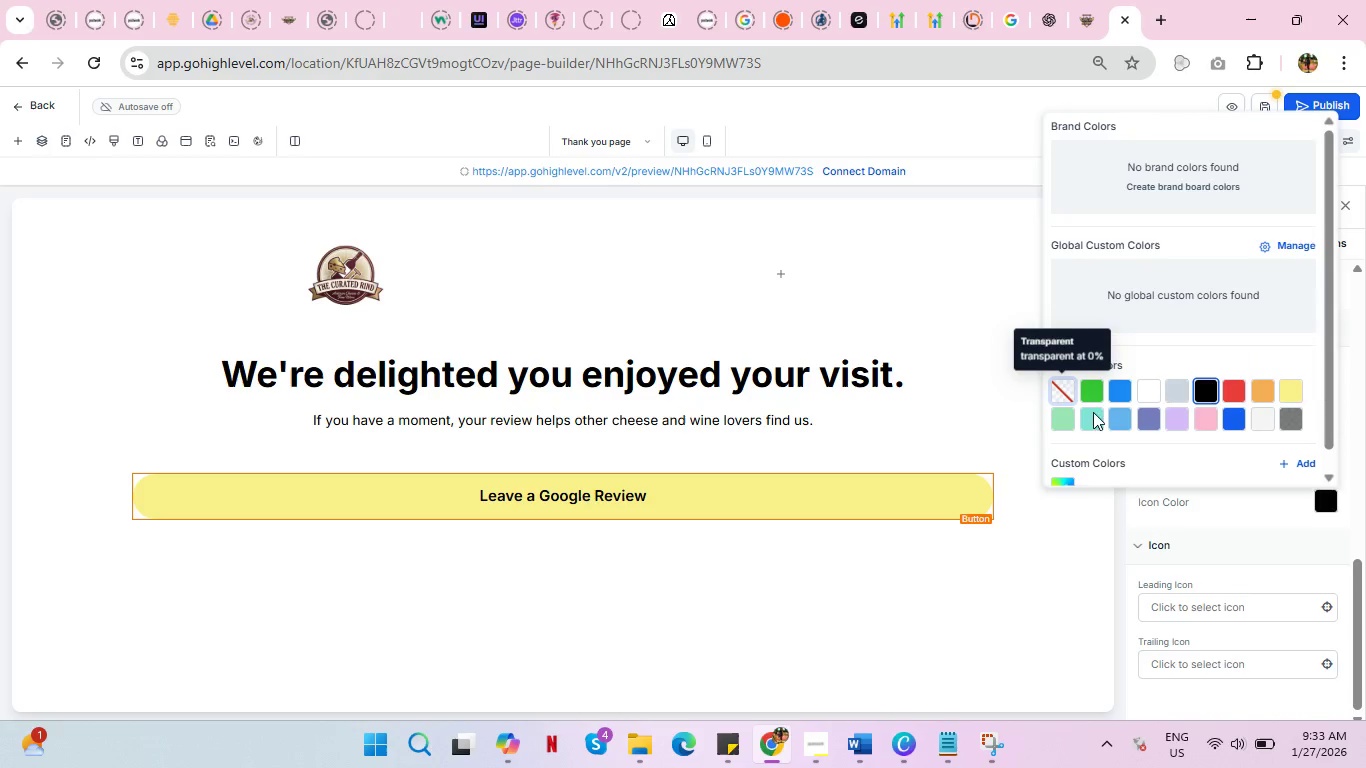 
double_click([1276, 520])
 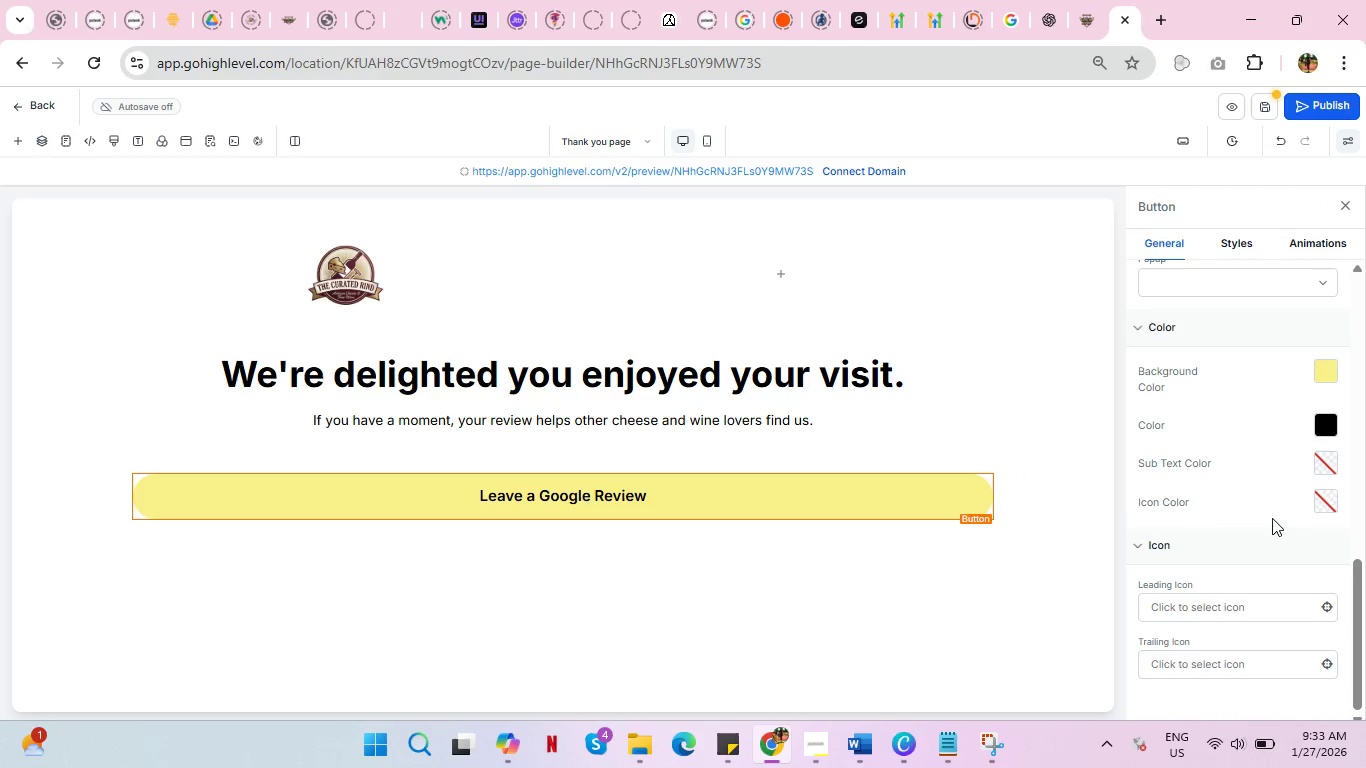 
scroll: coordinate [1269, 514], scroll_direction: down, amount: 3.0
 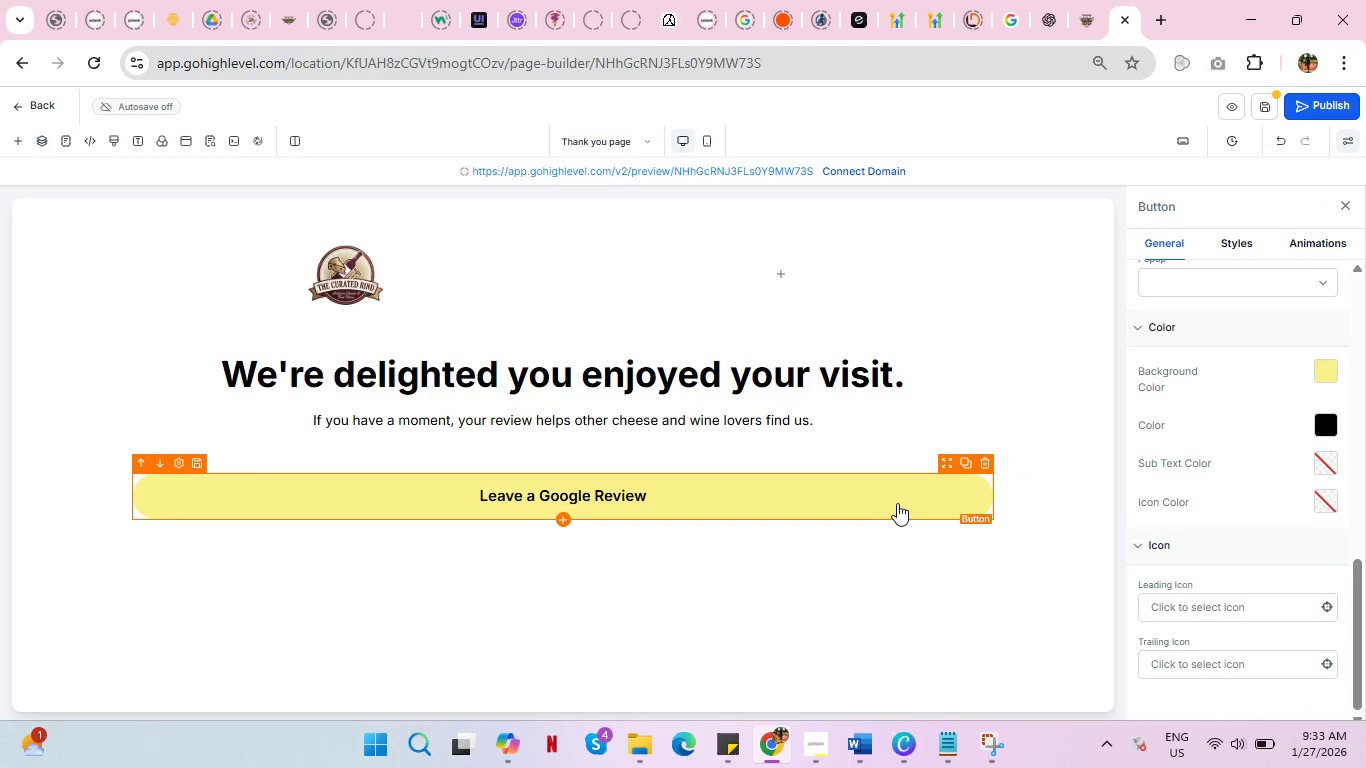 
left_click([889, 502])
 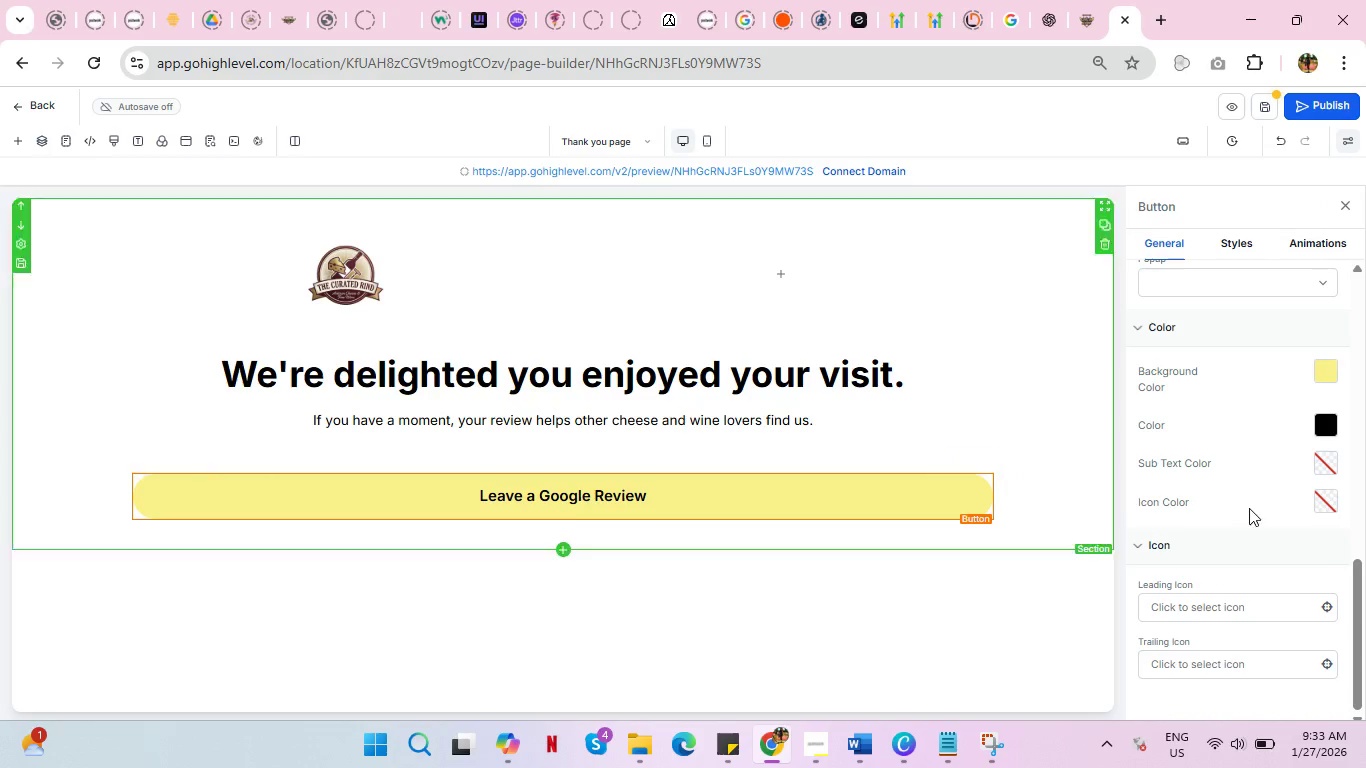 
scroll: coordinate [1248, 489], scroll_direction: up, amount: 12.0
 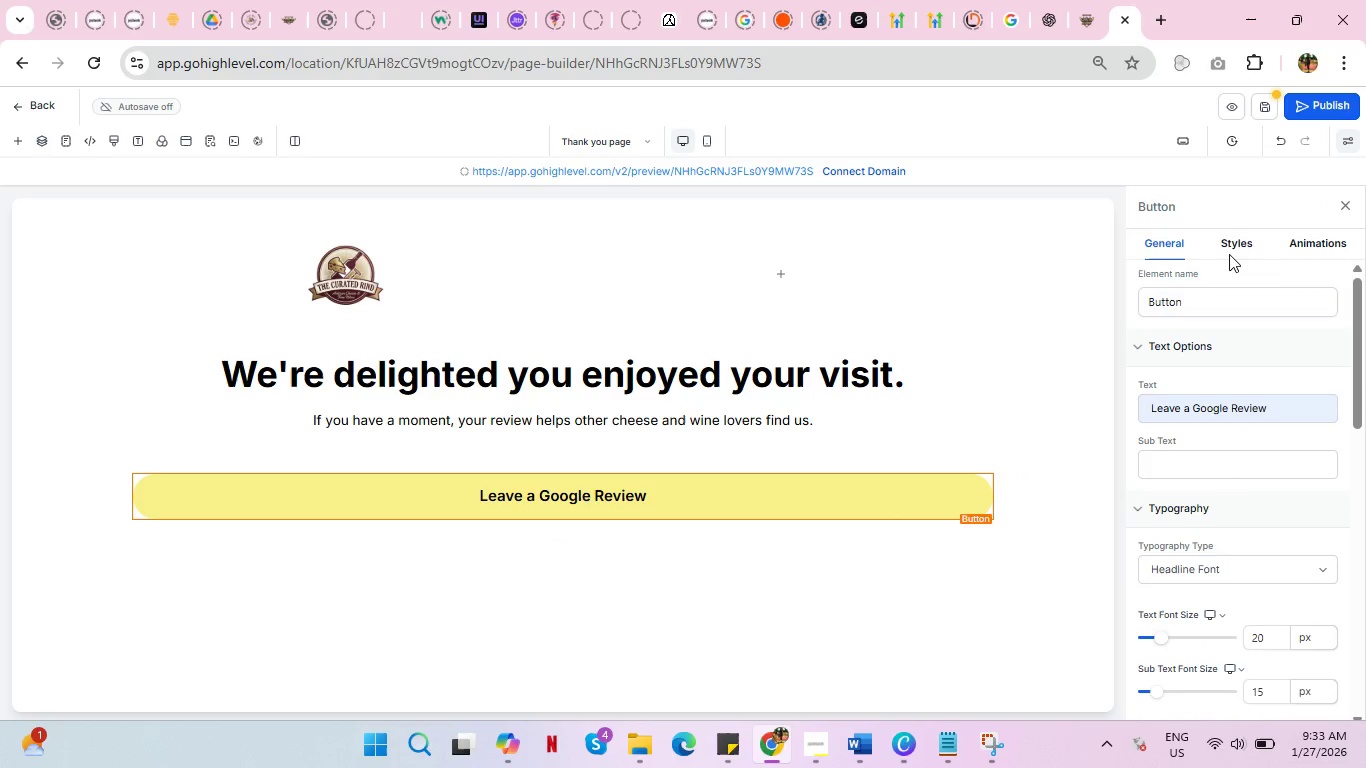 
left_click([1238, 241])
 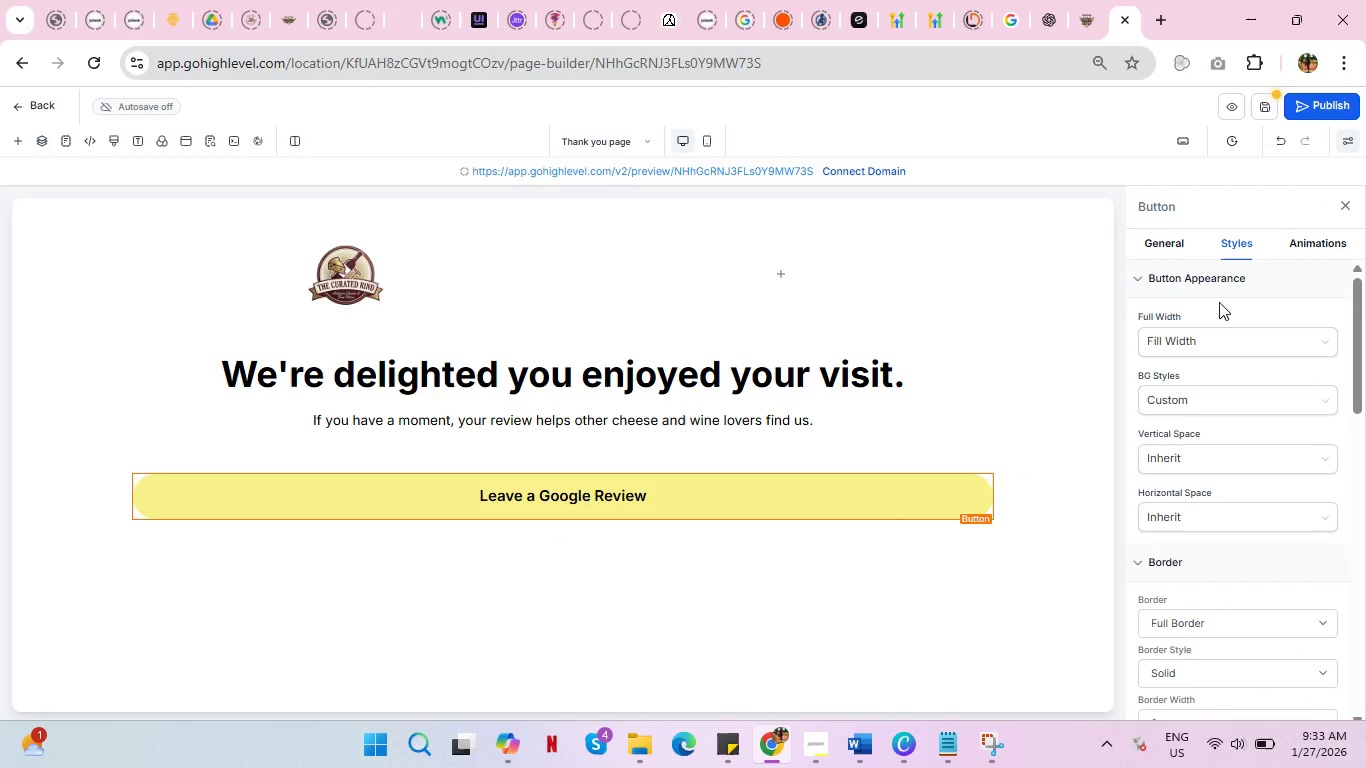 
left_click([1226, 333])
 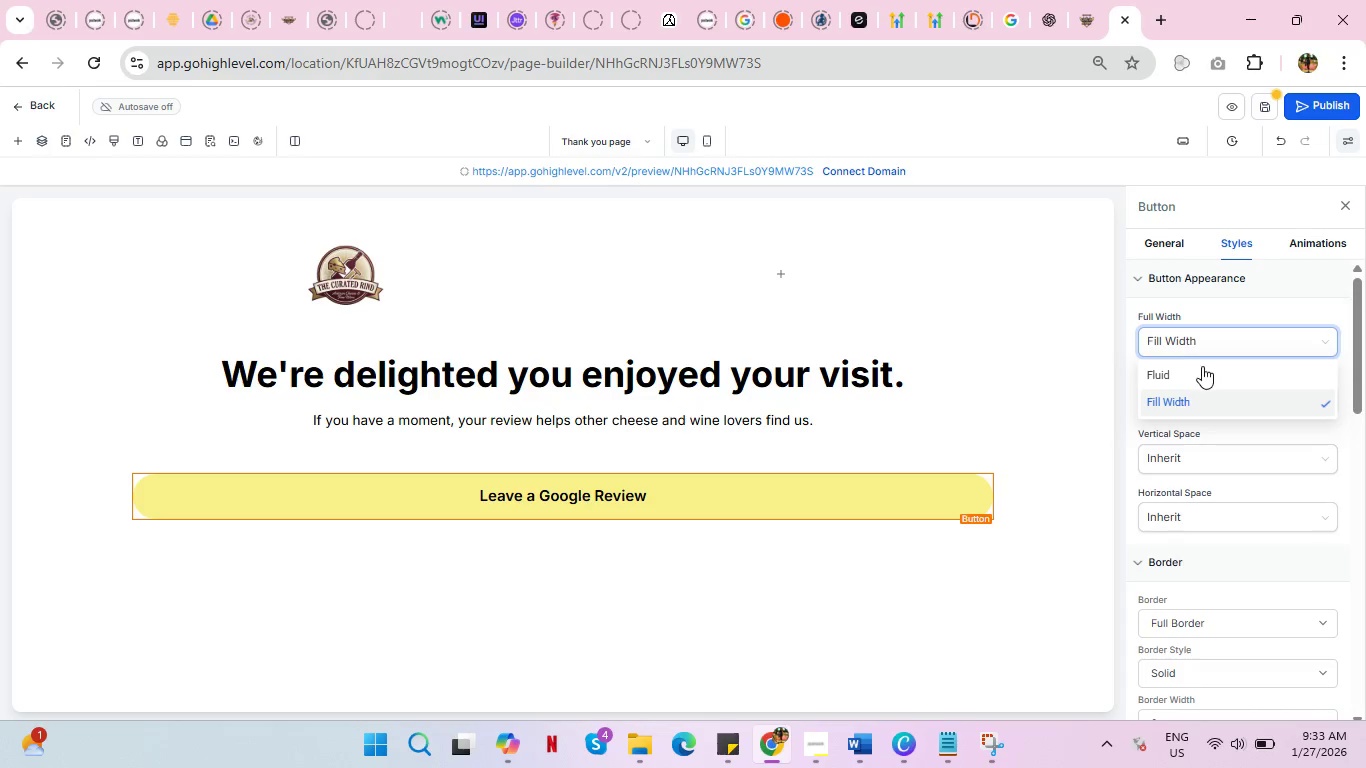 
left_click([1198, 371])
 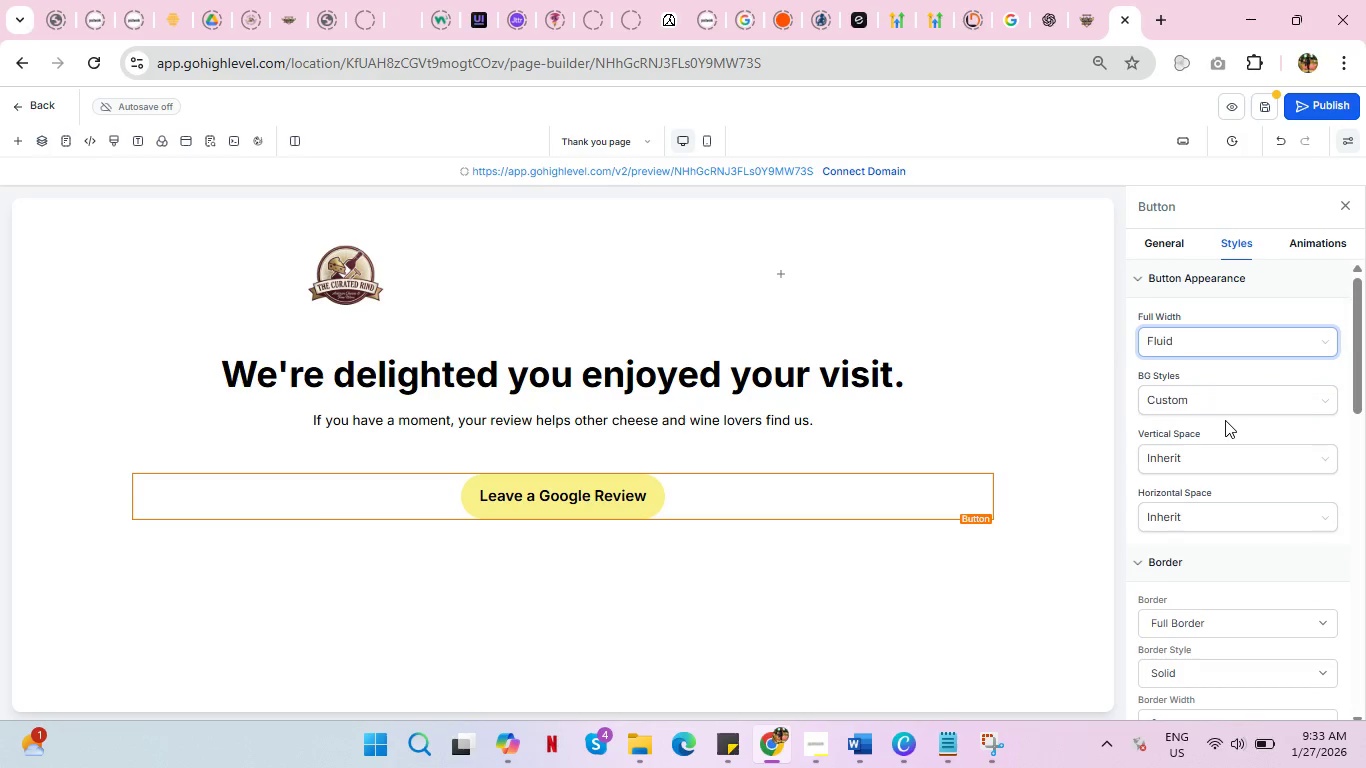 
left_click([1224, 405])
 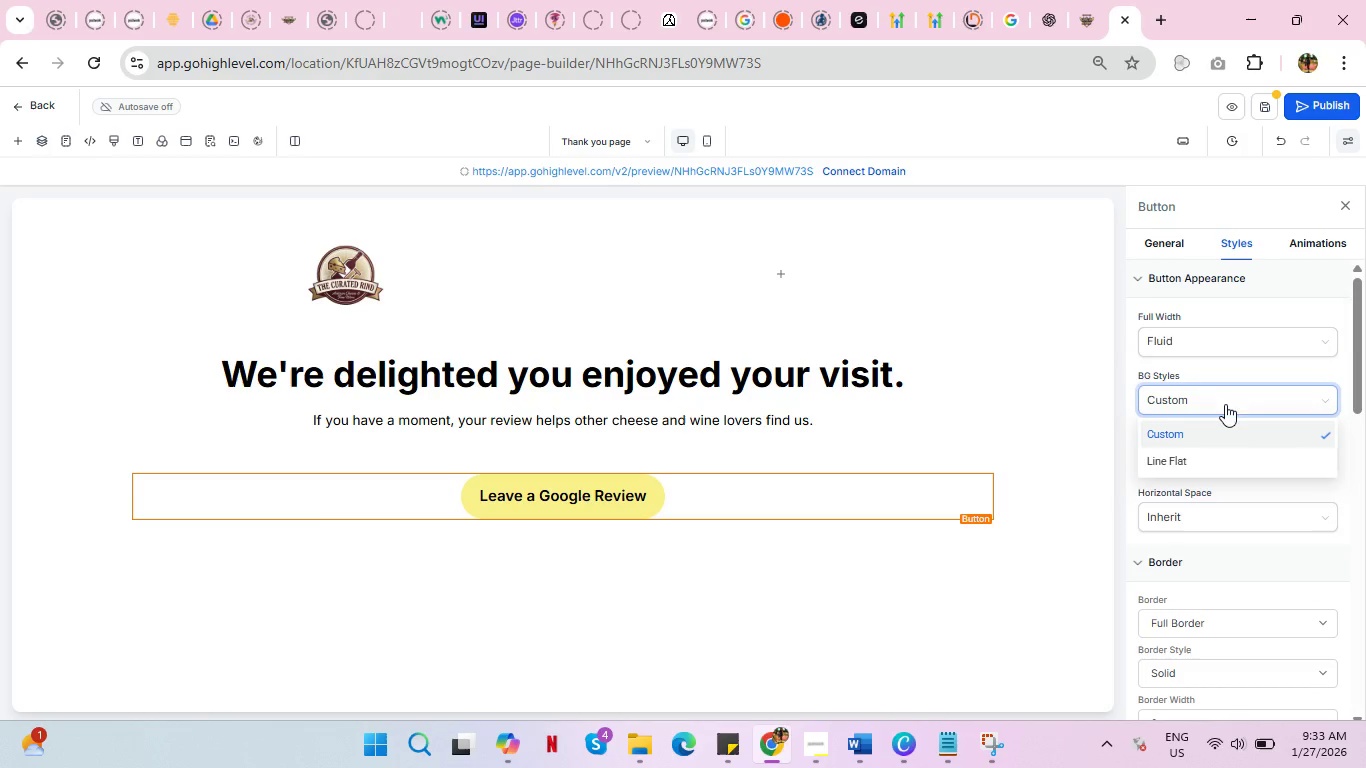 
mouse_move([1257, 428])
 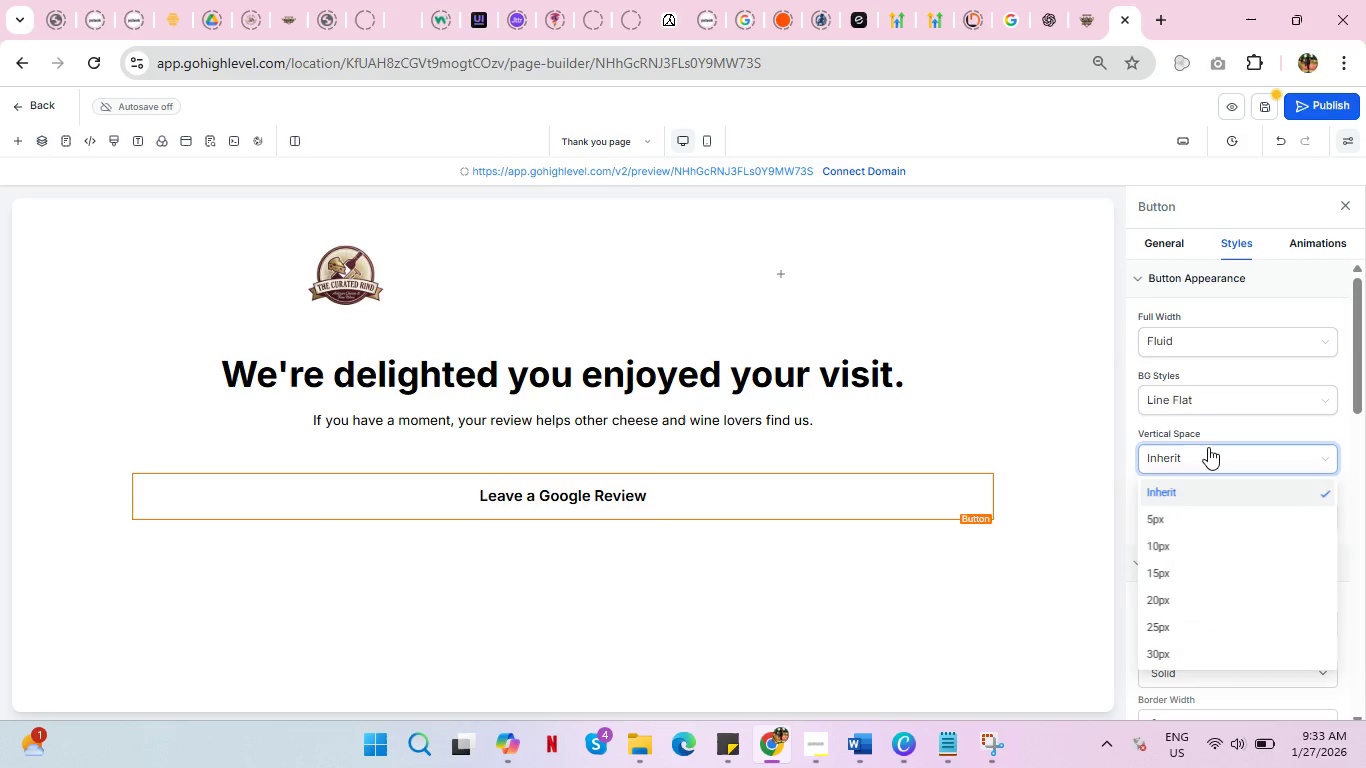 
left_click([1197, 404])
 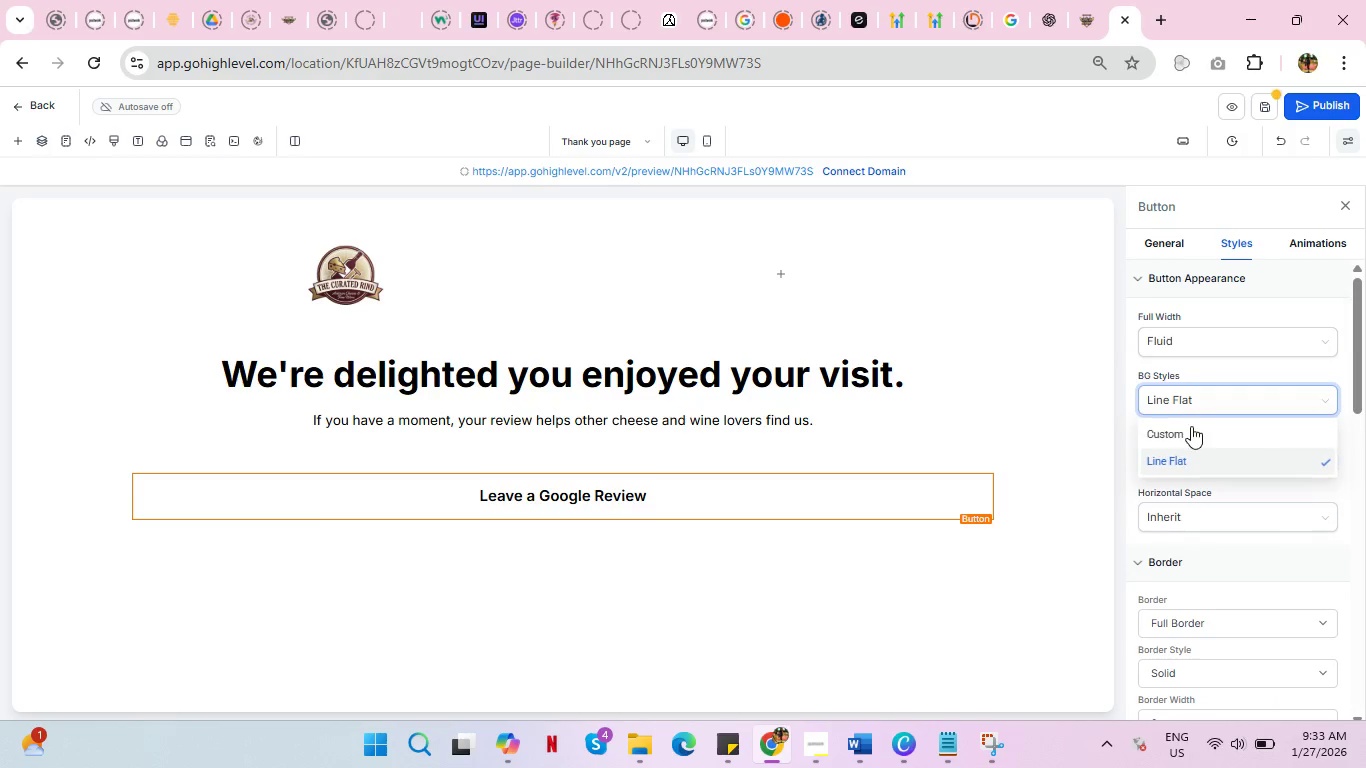 
left_click([1191, 429])
 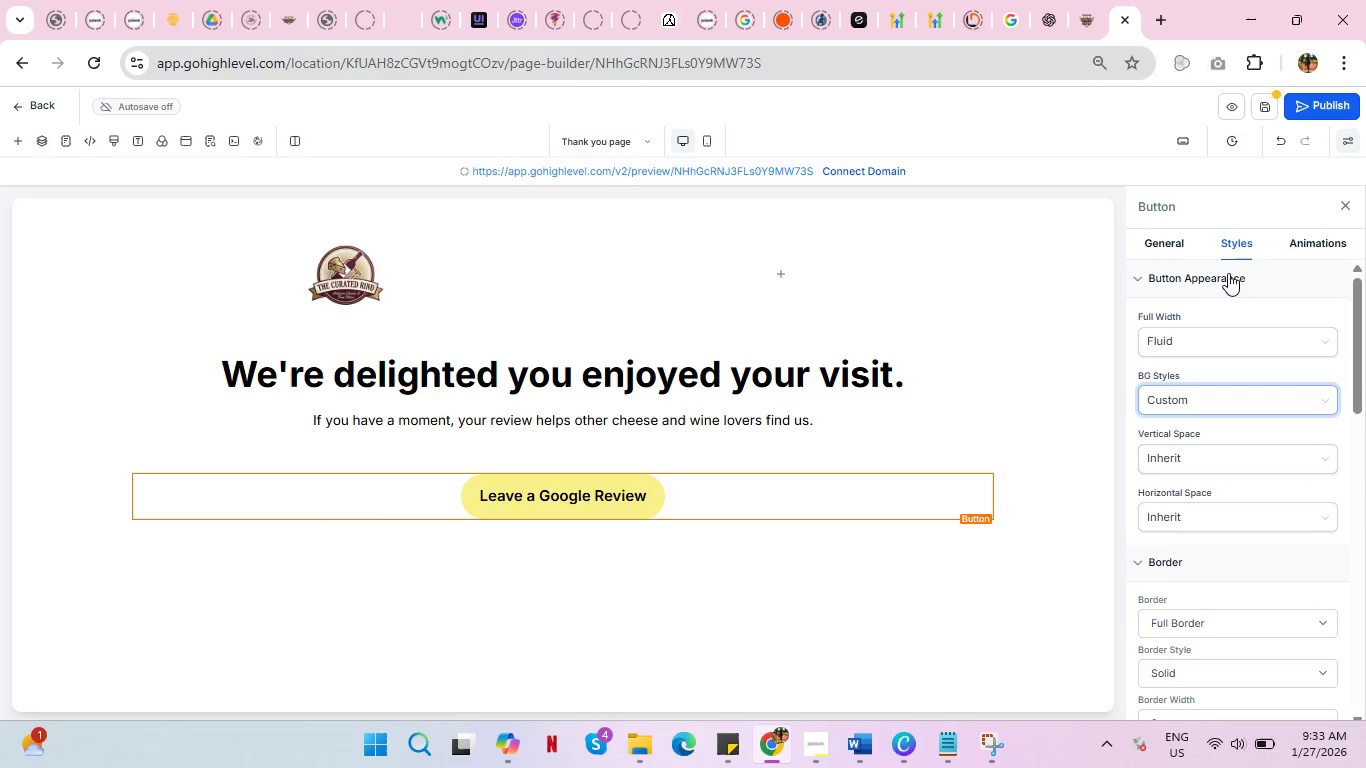 
left_click([1167, 241])
 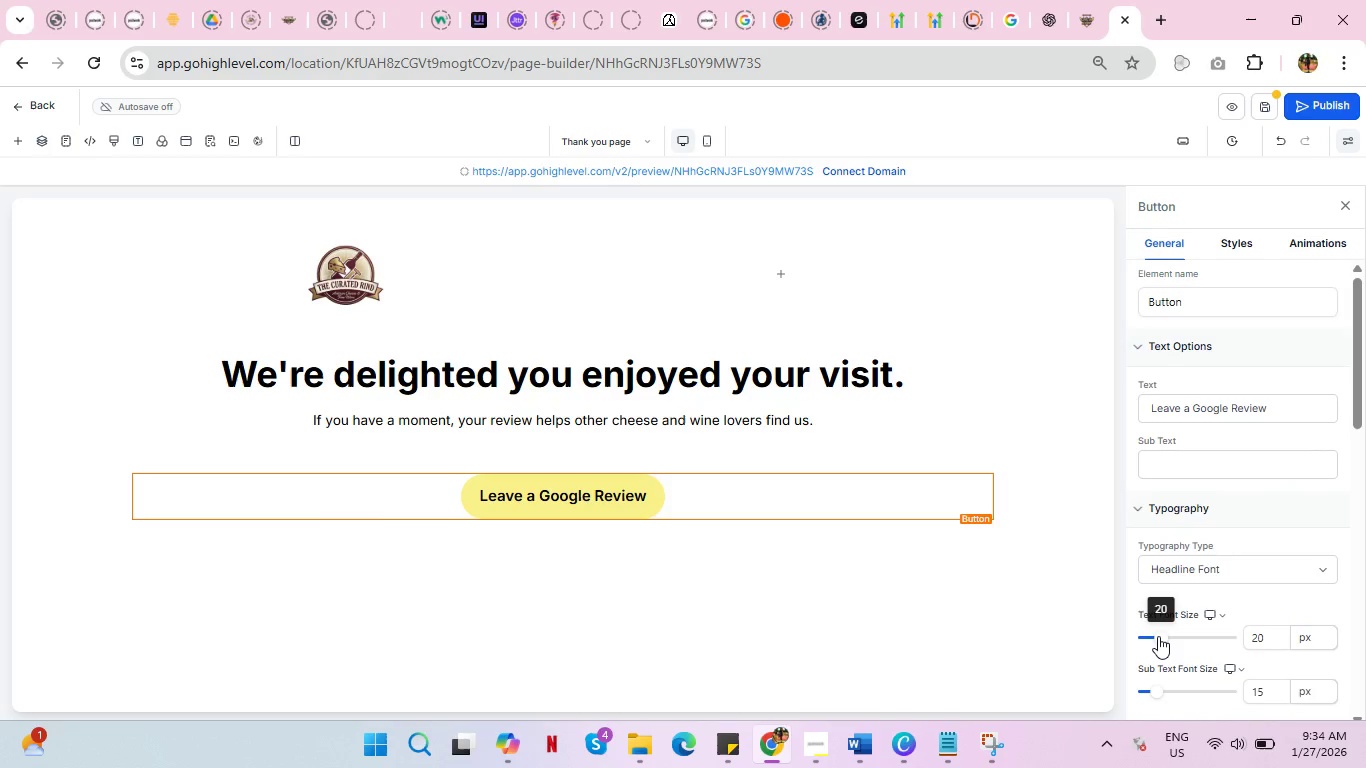 
left_click_drag(start_coordinate=[1273, 642], to_coordinate=[1240, 638])
 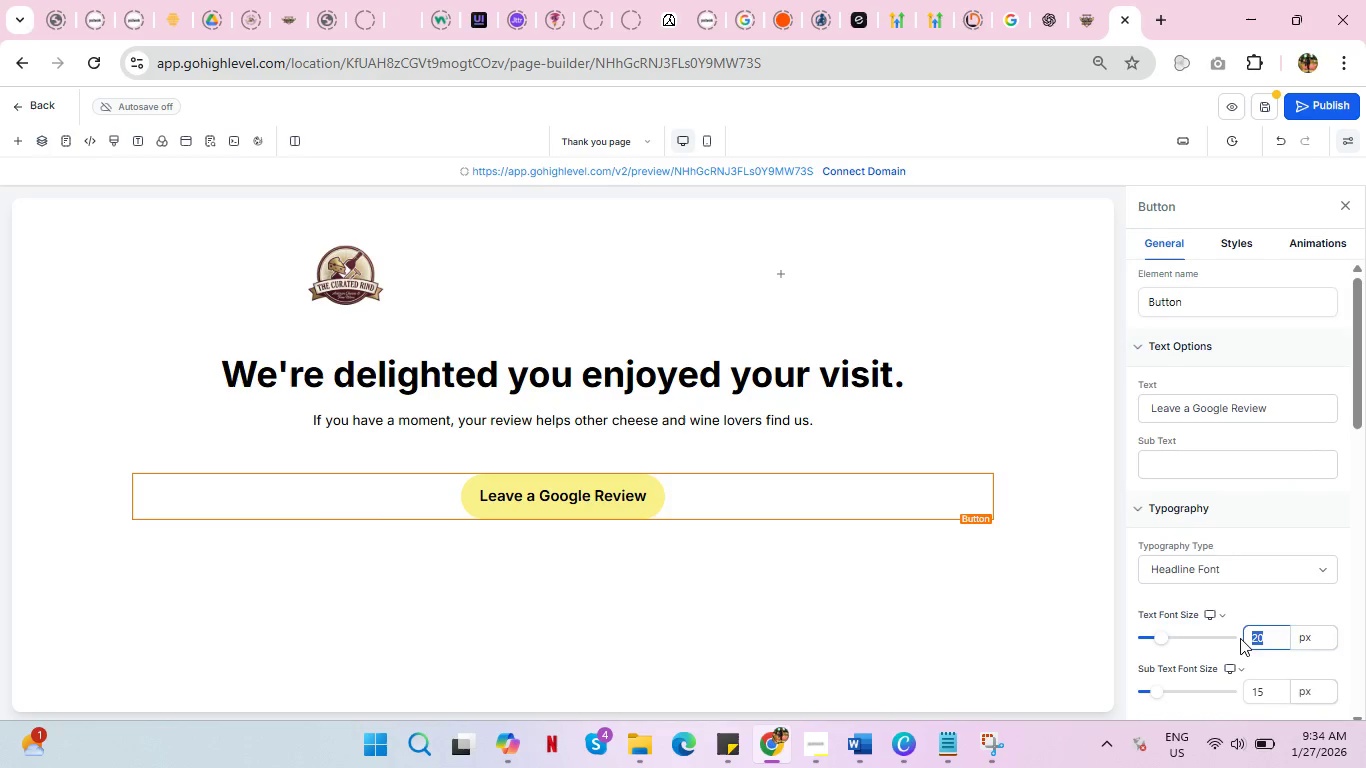 
type(15)
 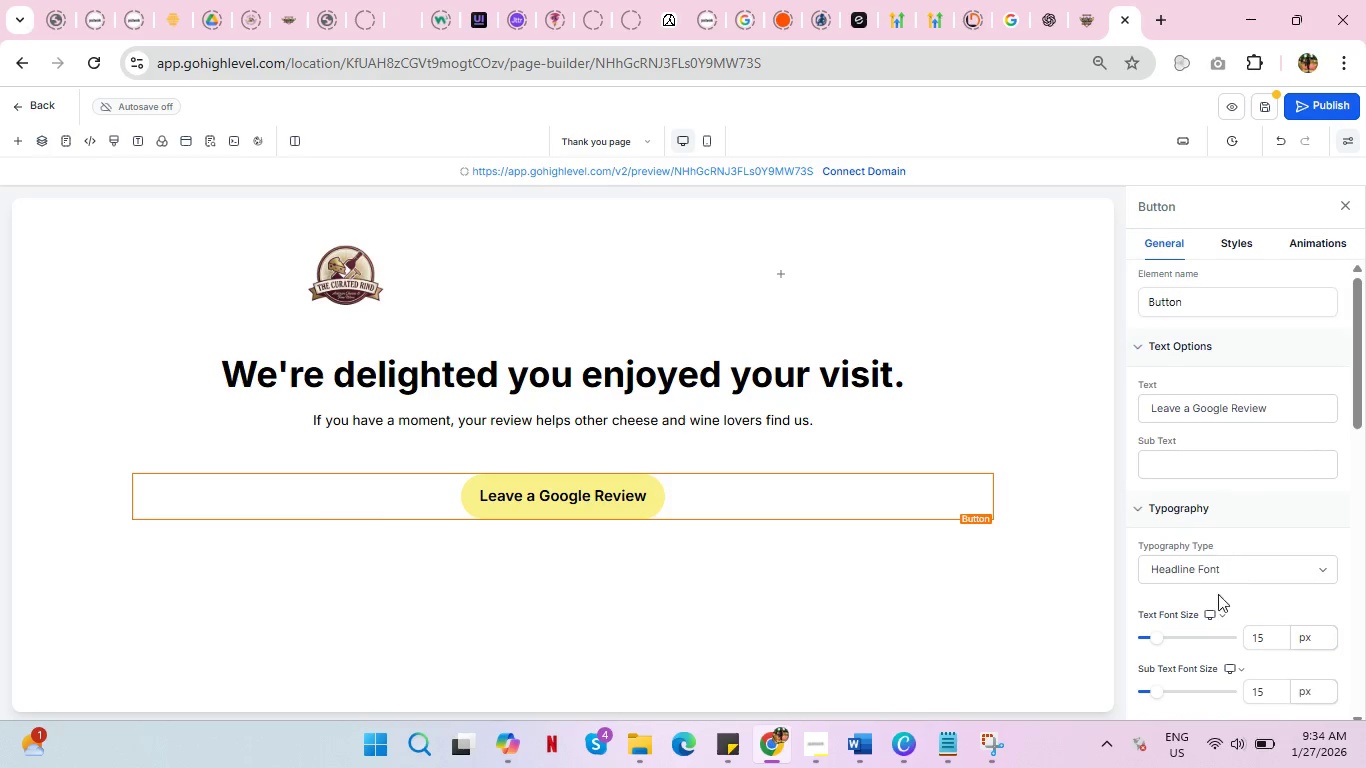 
scroll: coordinate [1229, 607], scroll_direction: down, amount: 1.0
 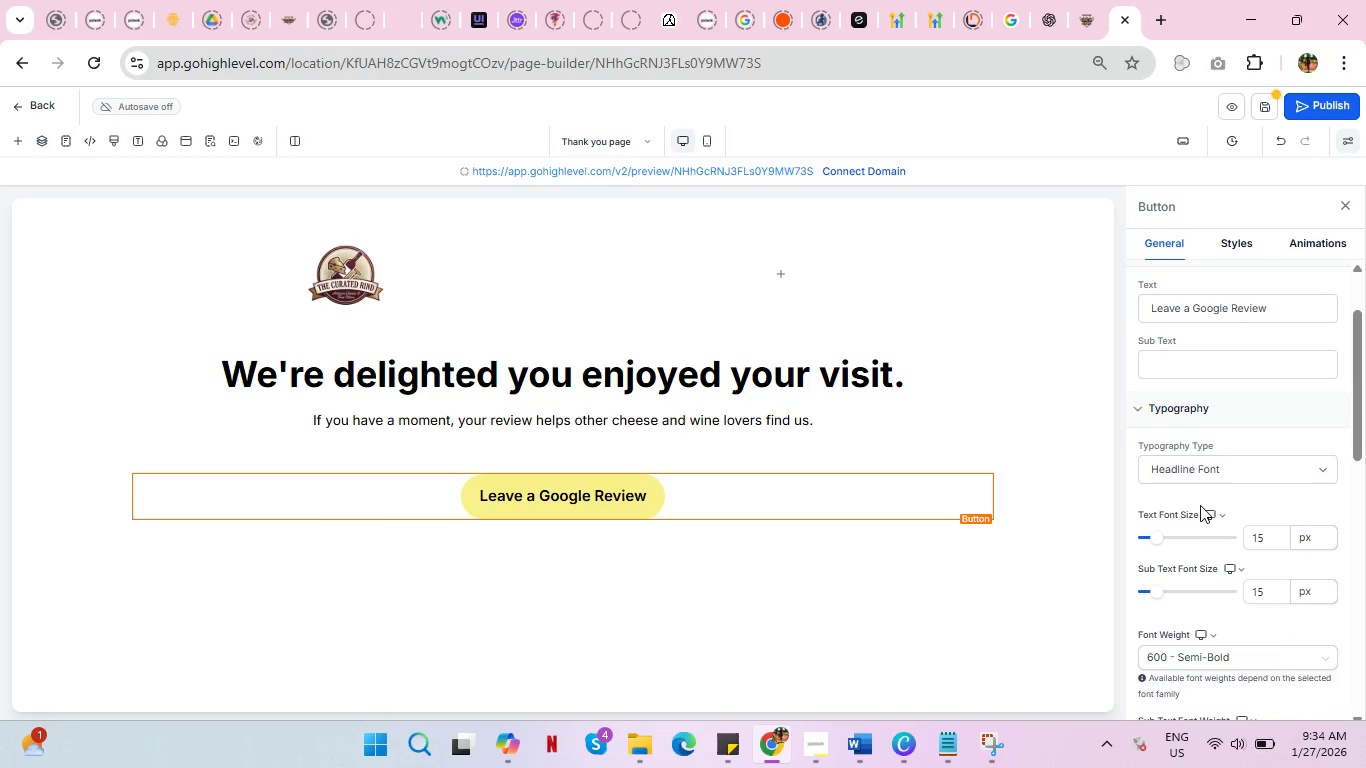 
left_click([1215, 468])
 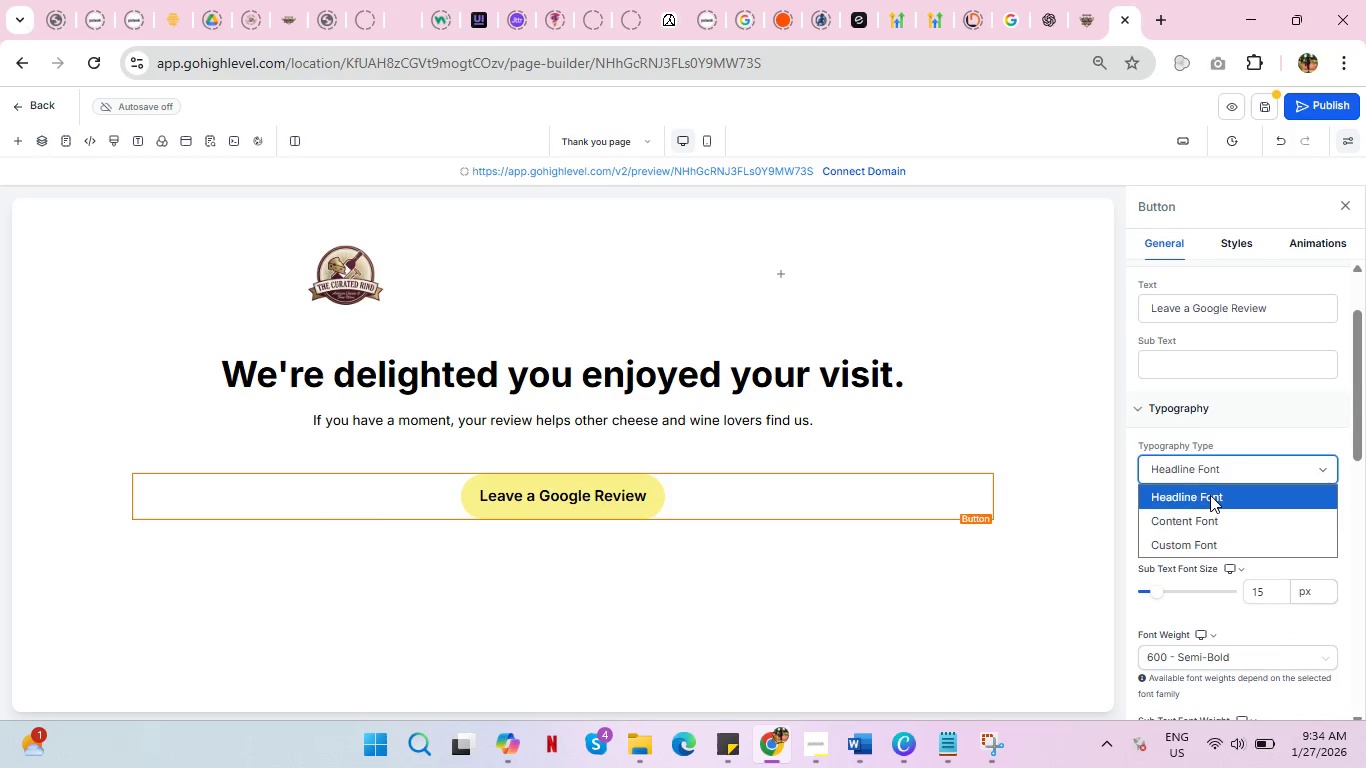 
left_click([1242, 436])
 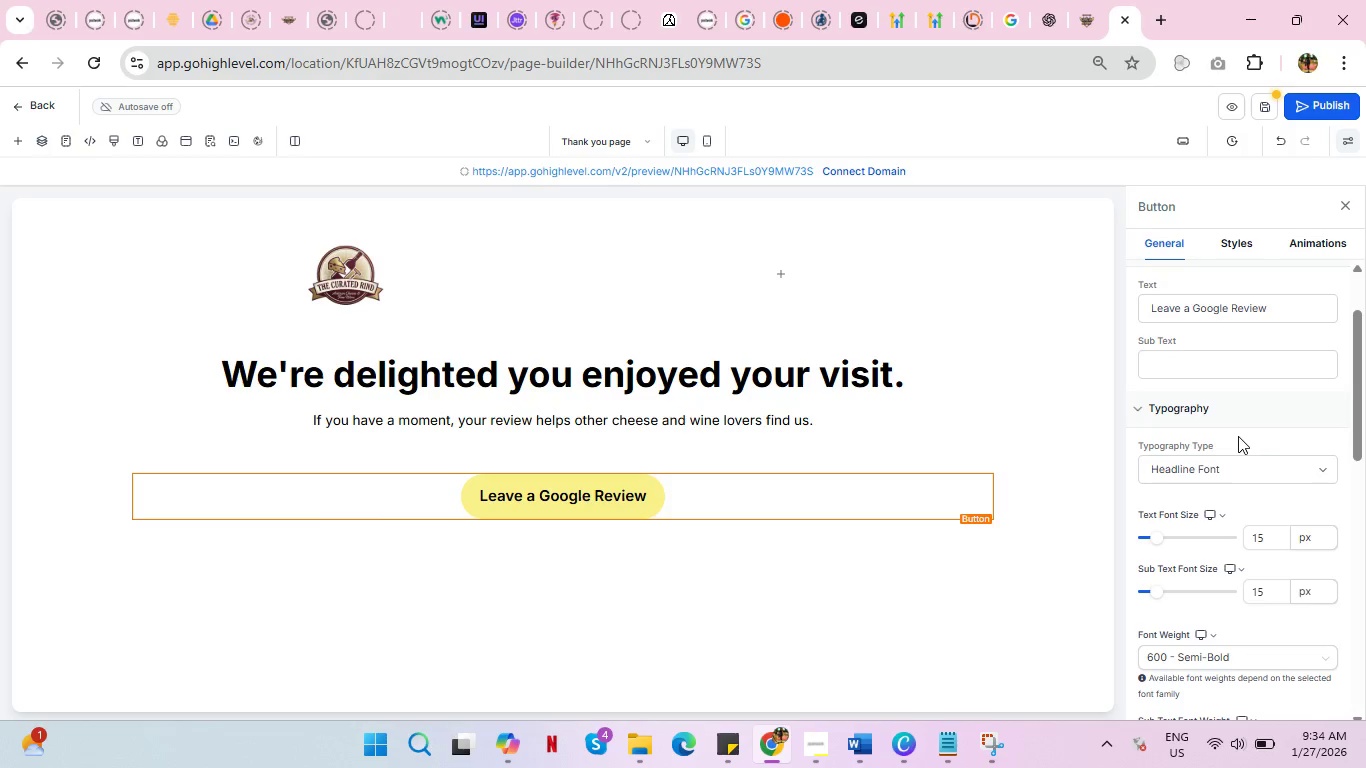 
scroll: coordinate [1238, 436], scroll_direction: up, amount: 2.0
 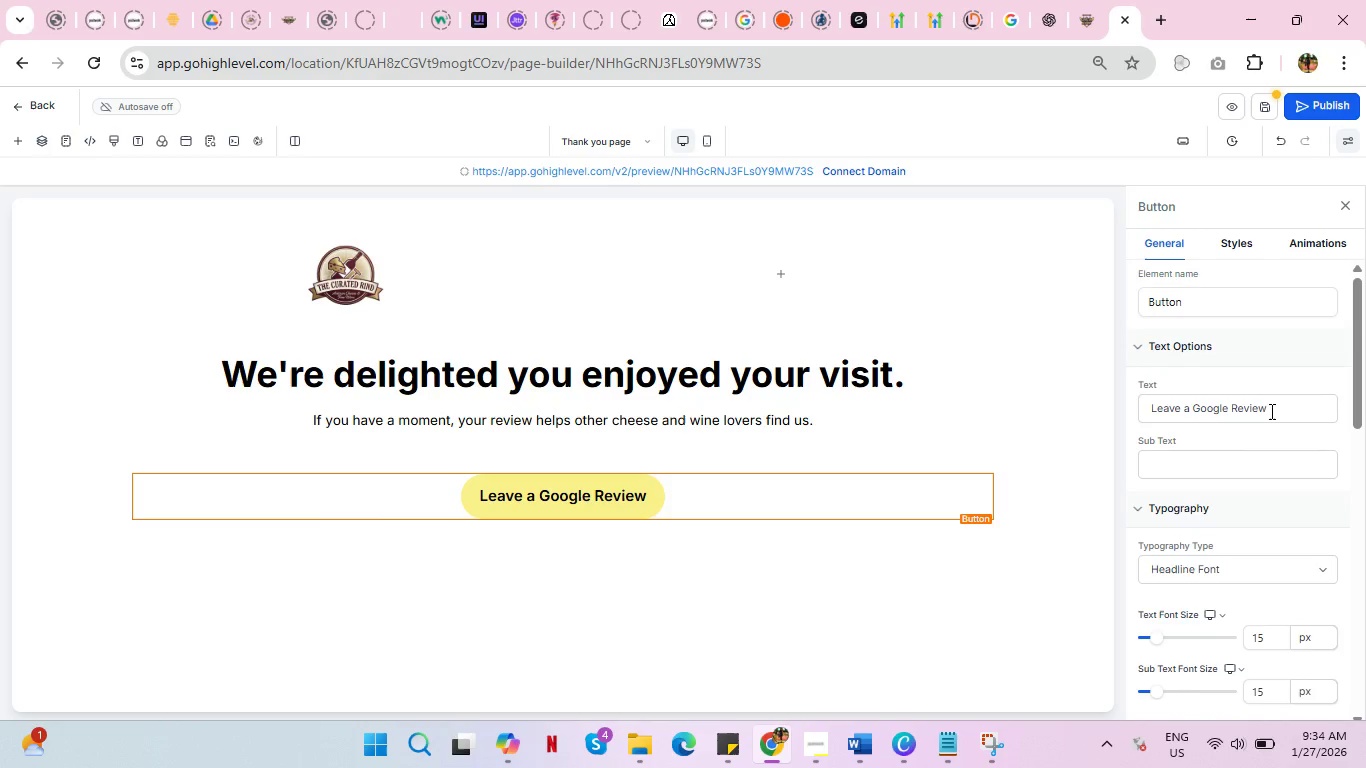 
left_click_drag(start_coordinate=[1270, 411], to_coordinate=[1144, 420])
 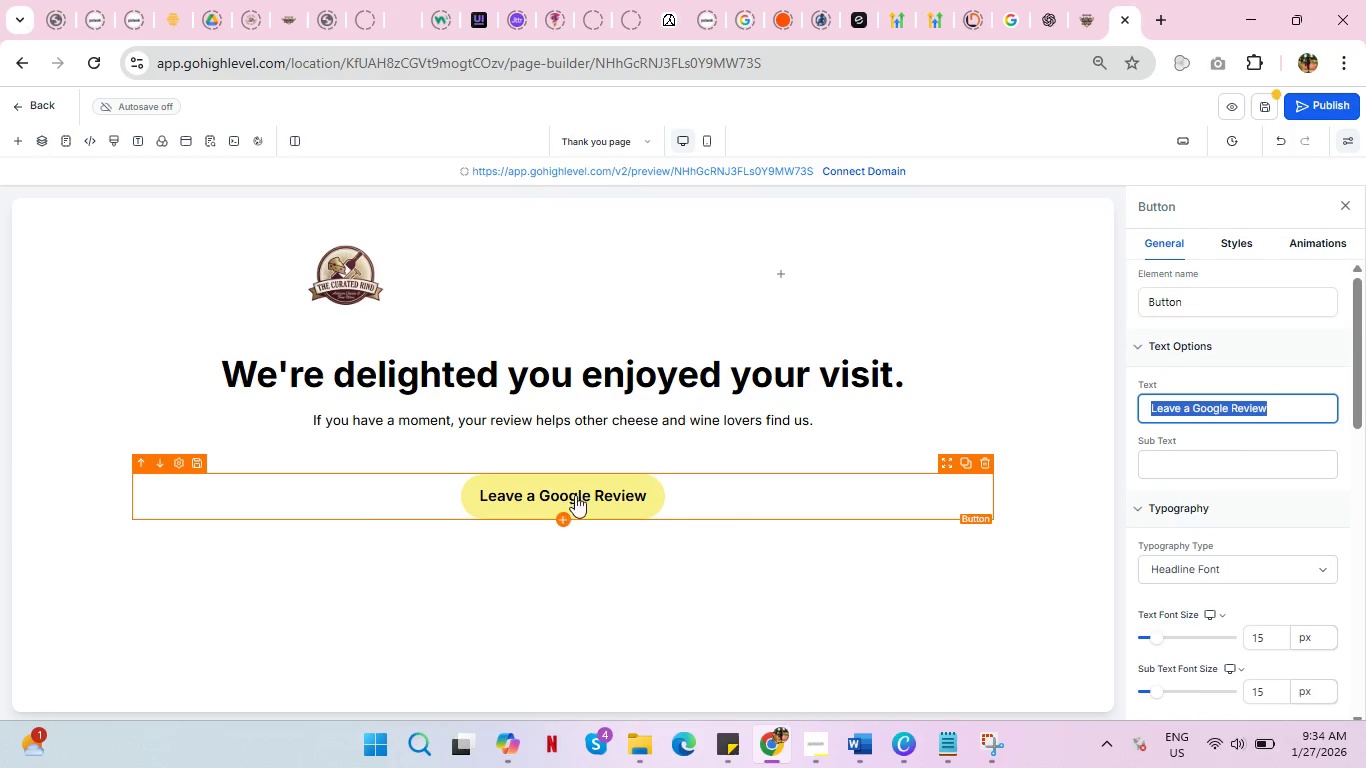 
left_click([598, 488])
 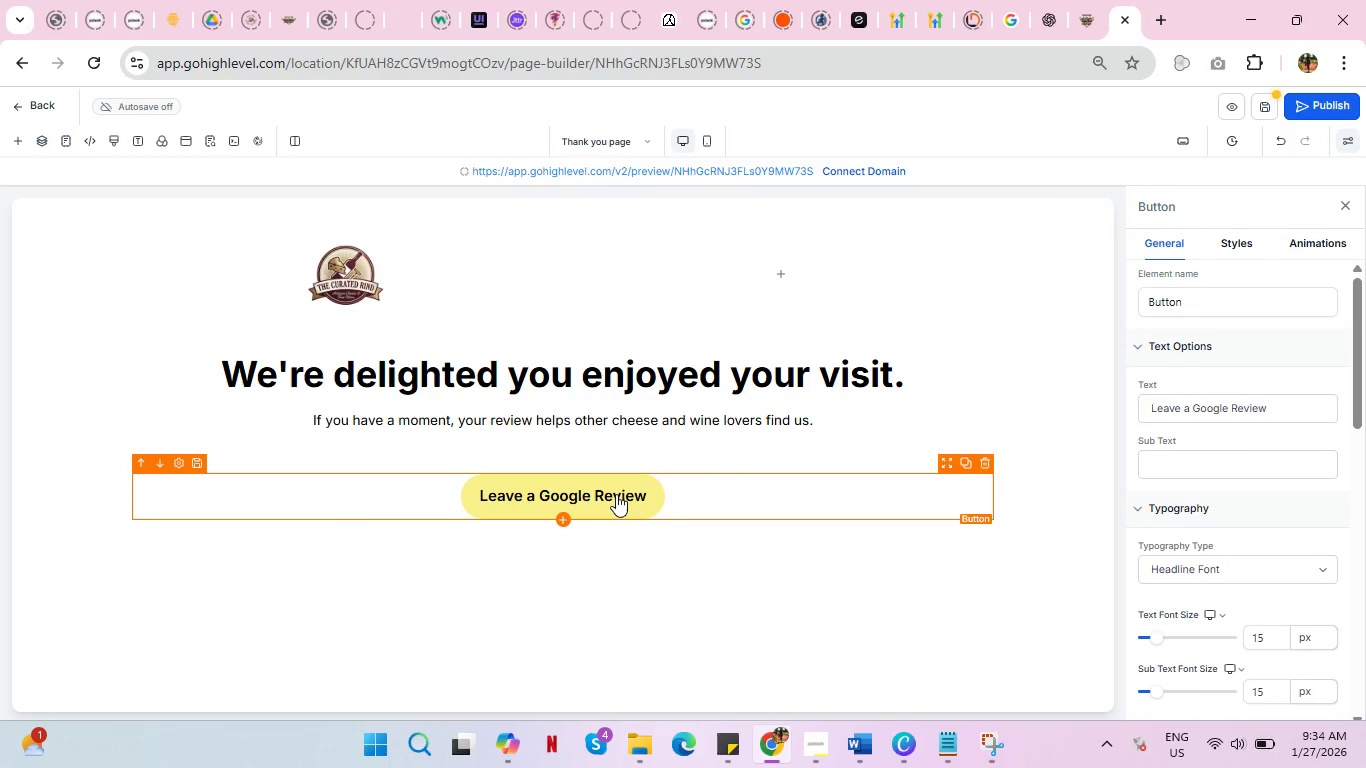 
scroll: coordinate [1235, 511], scroll_direction: down, amount: 1.0
 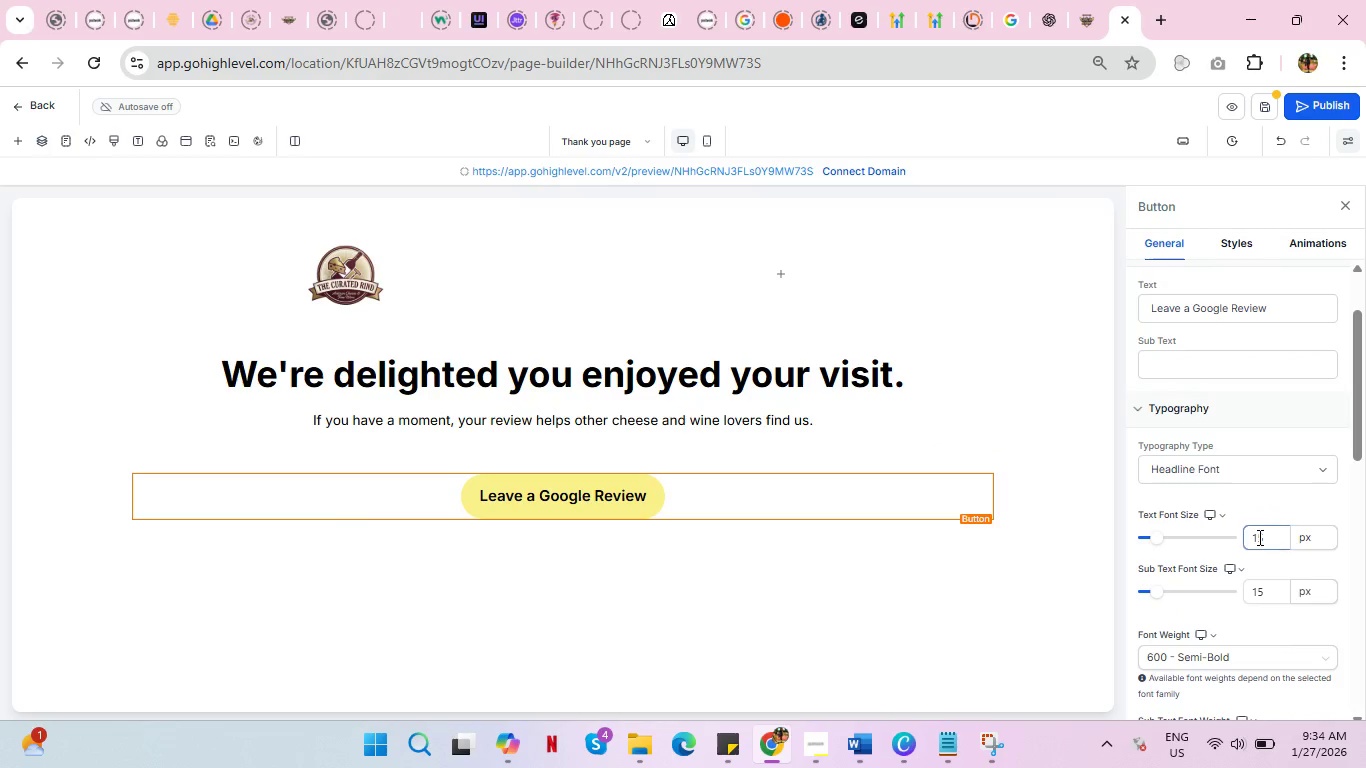 
left_click_drag(start_coordinate=[1263, 537], to_coordinate=[1241, 538])
 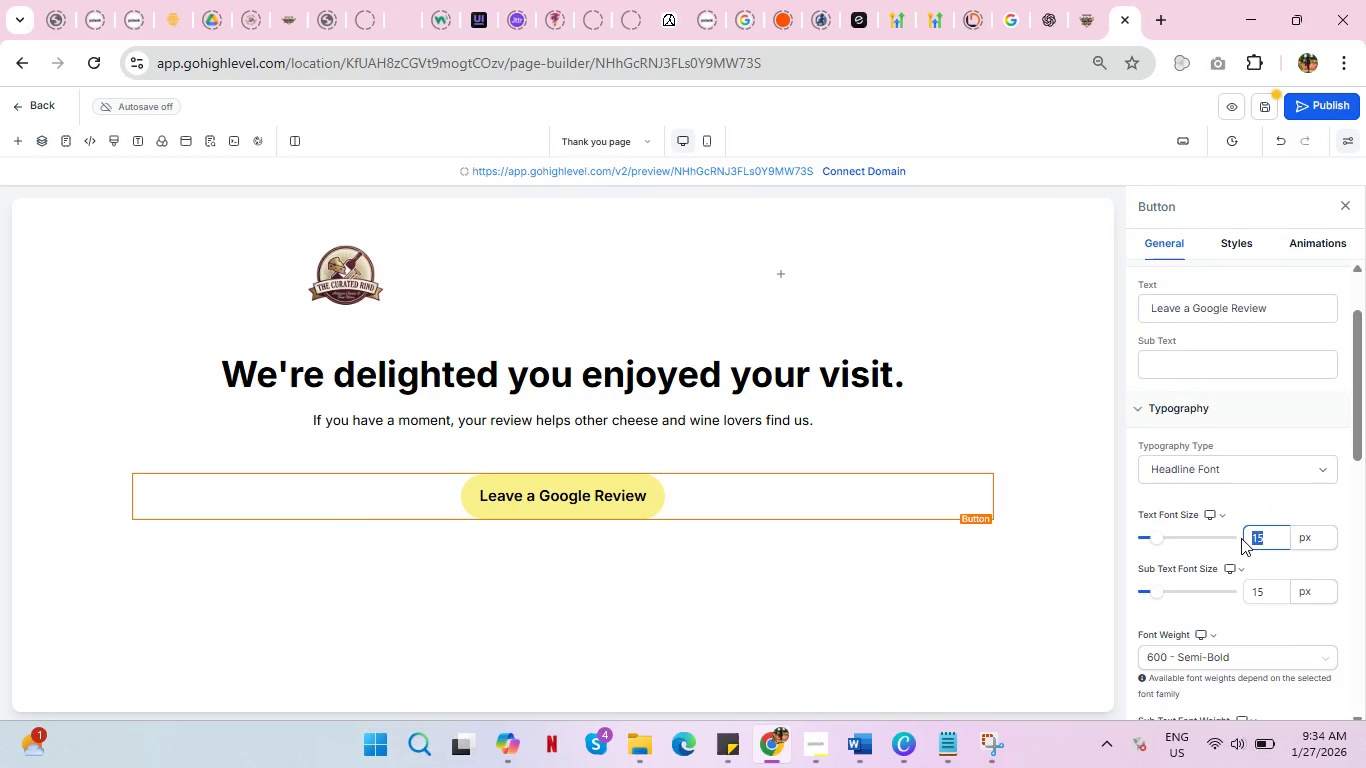 
type(12)
 